 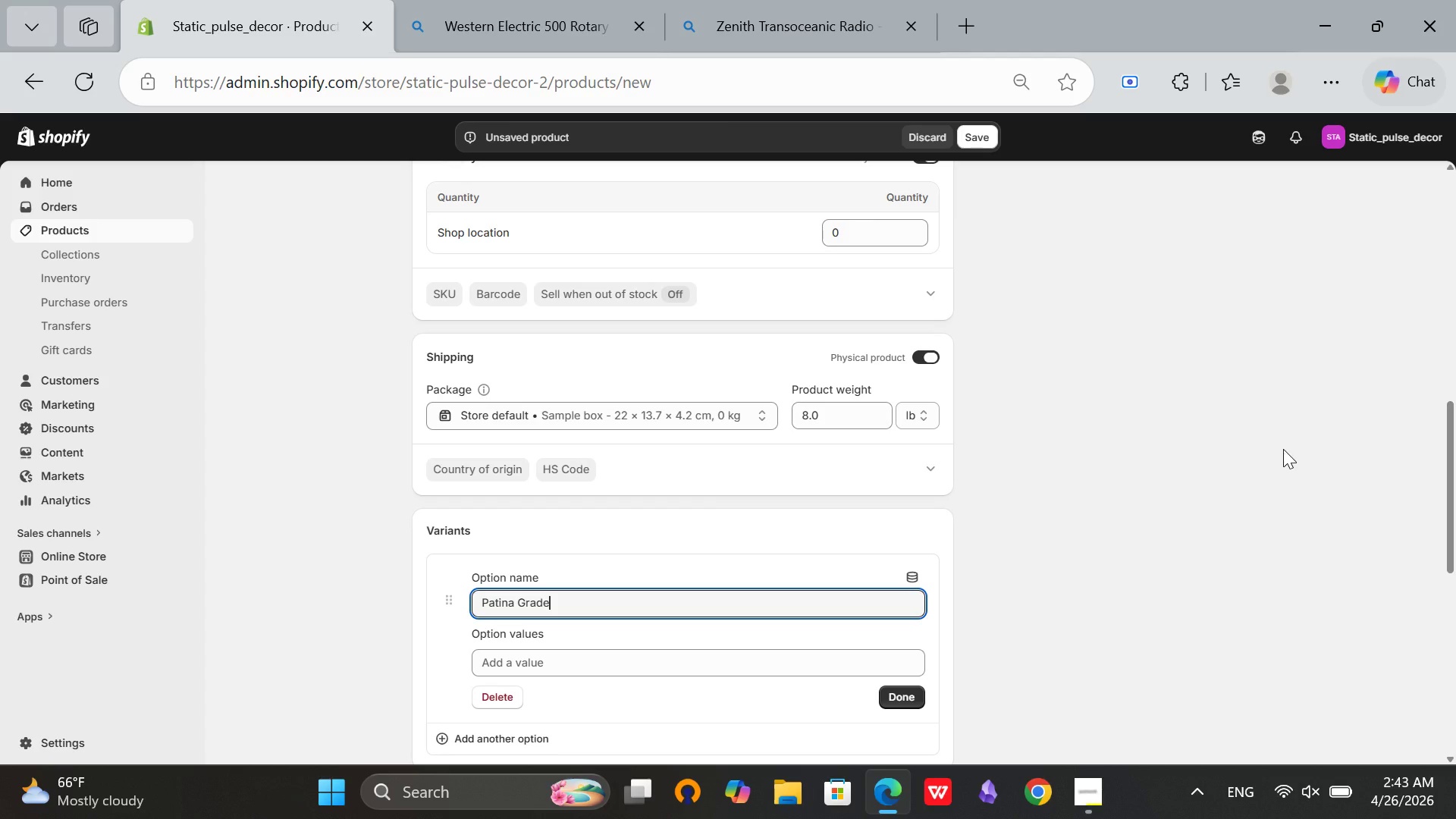 
left_click([668, 660])
 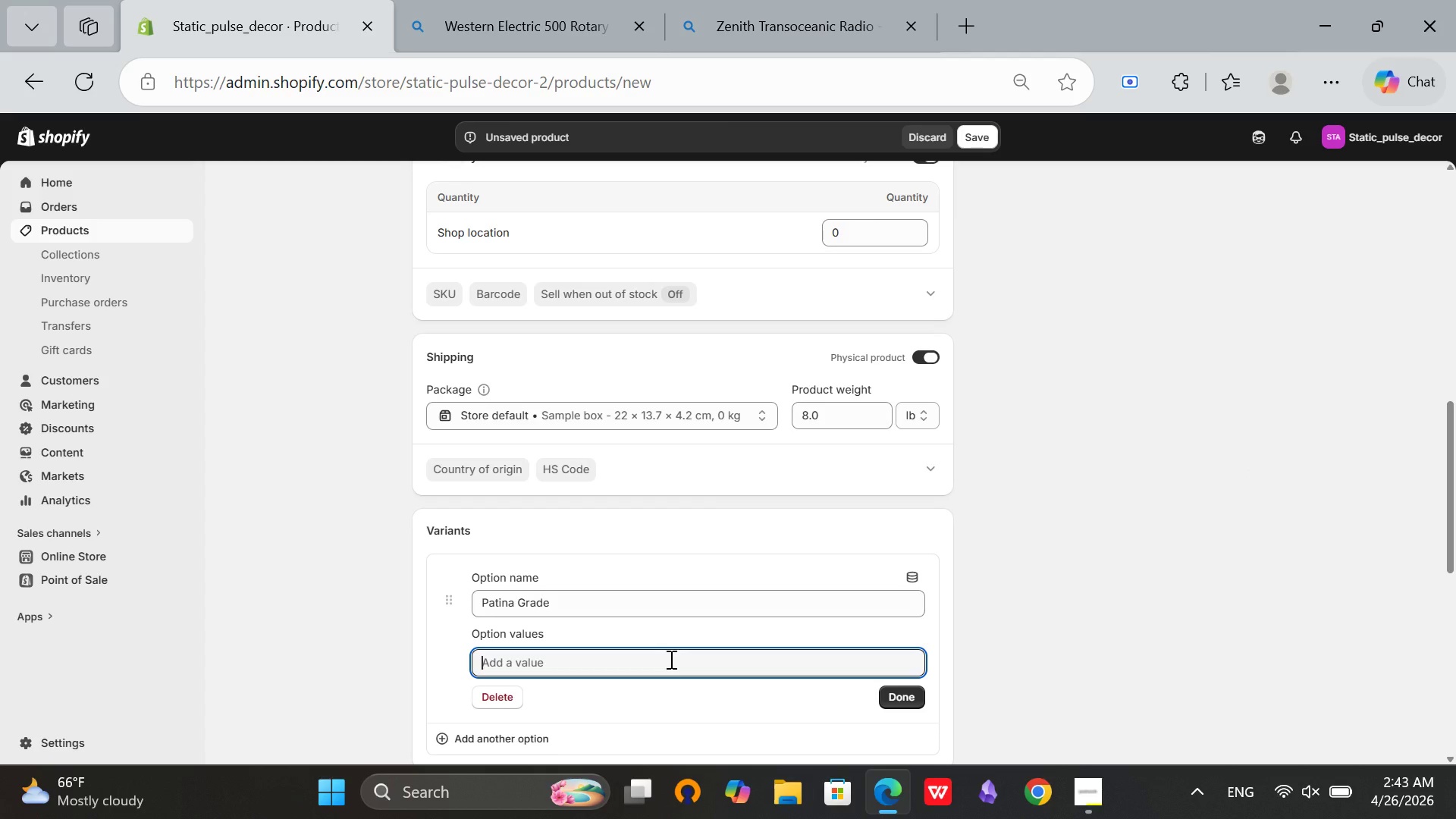 
type(Museum)
 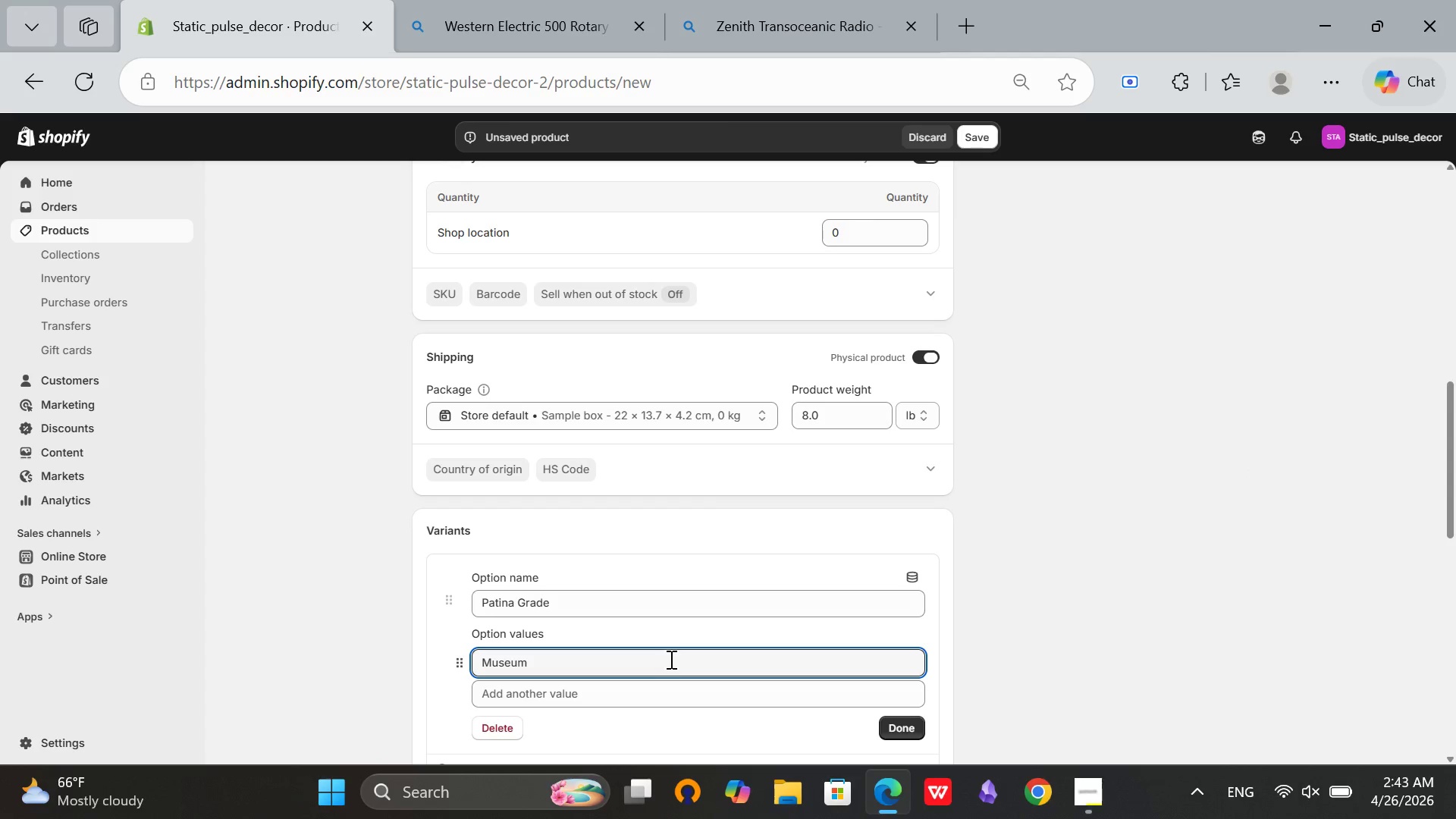 
left_click([635, 690])
 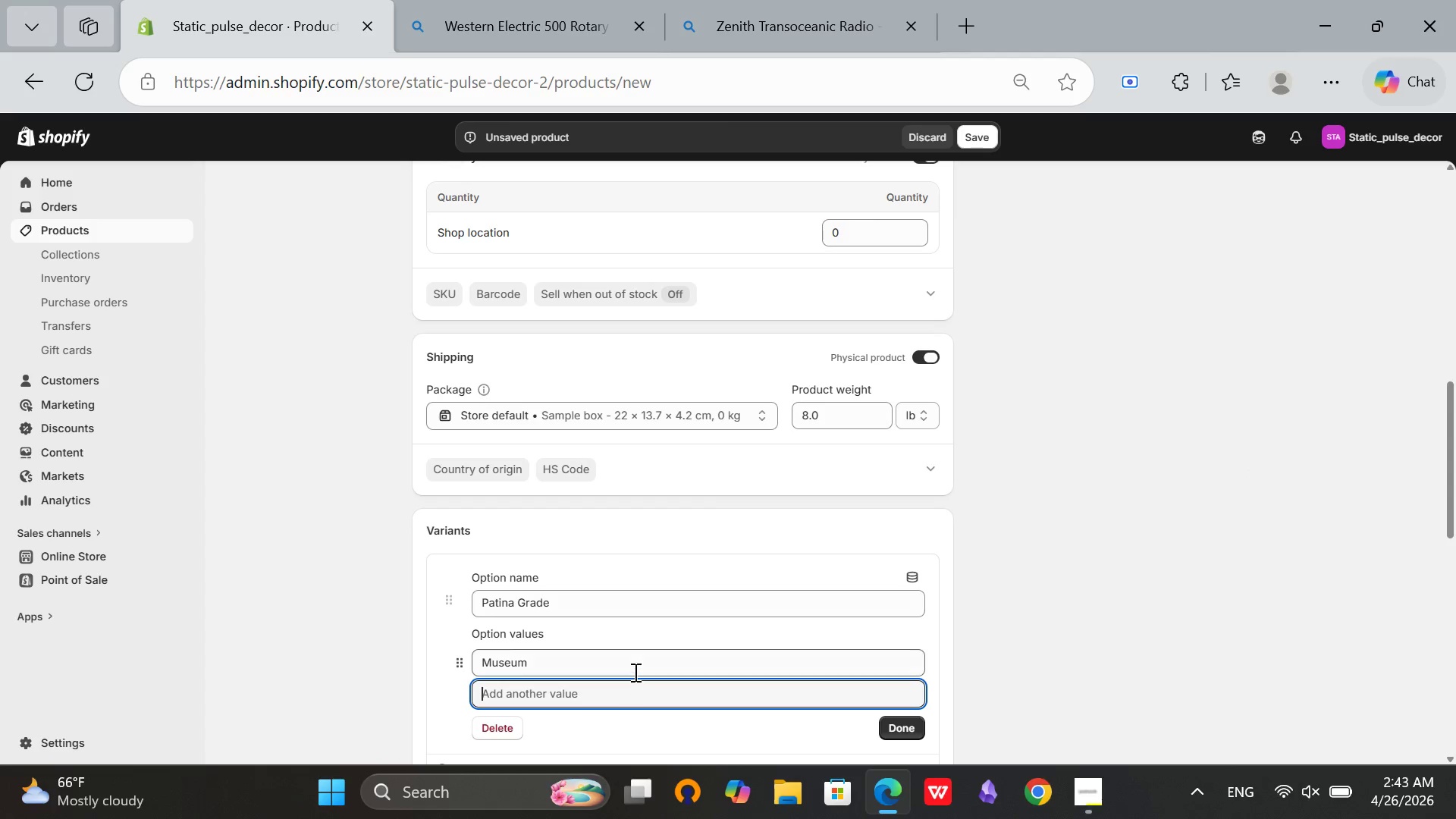 
left_click([634, 672])
 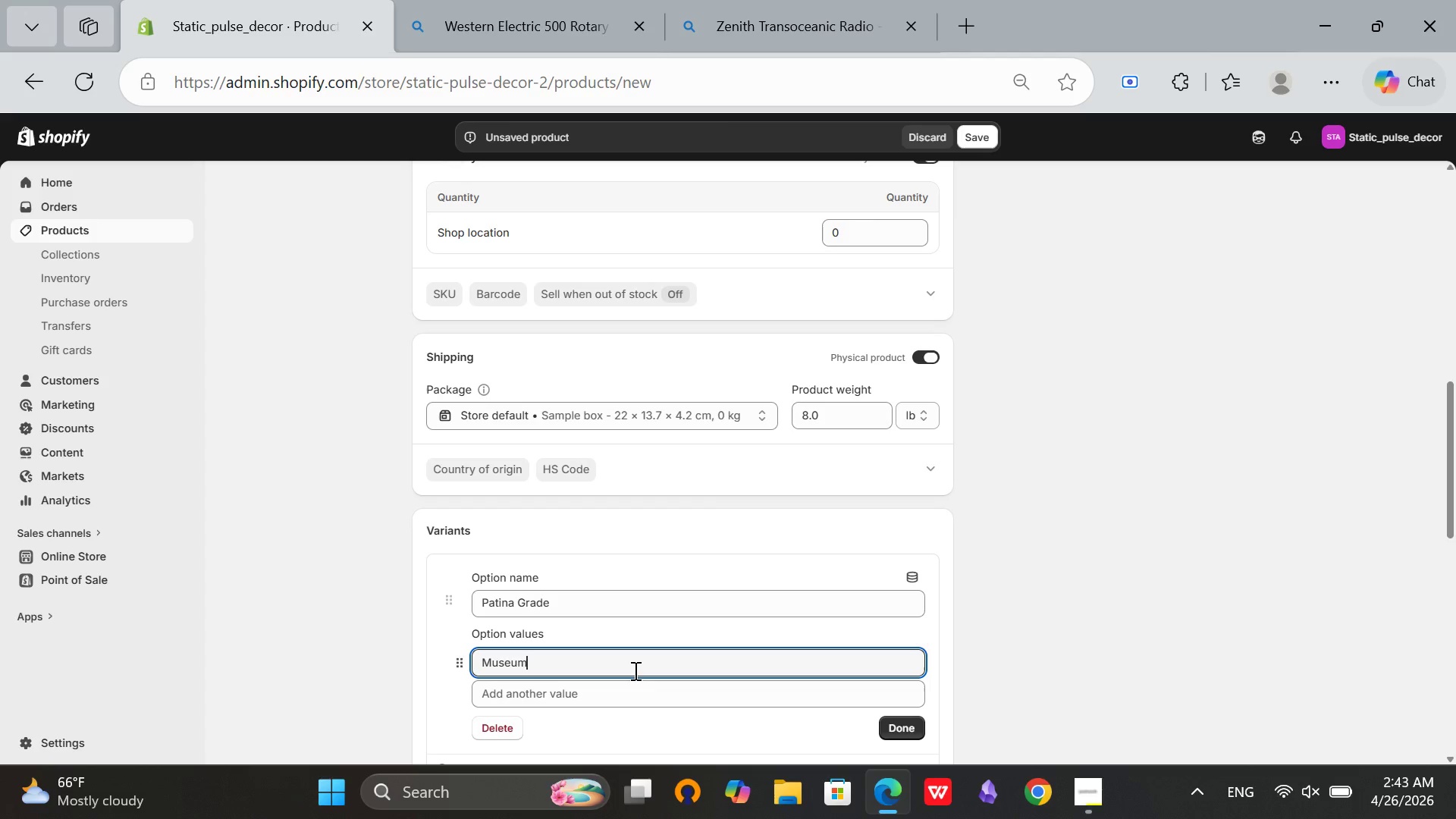 
type( Grade)
 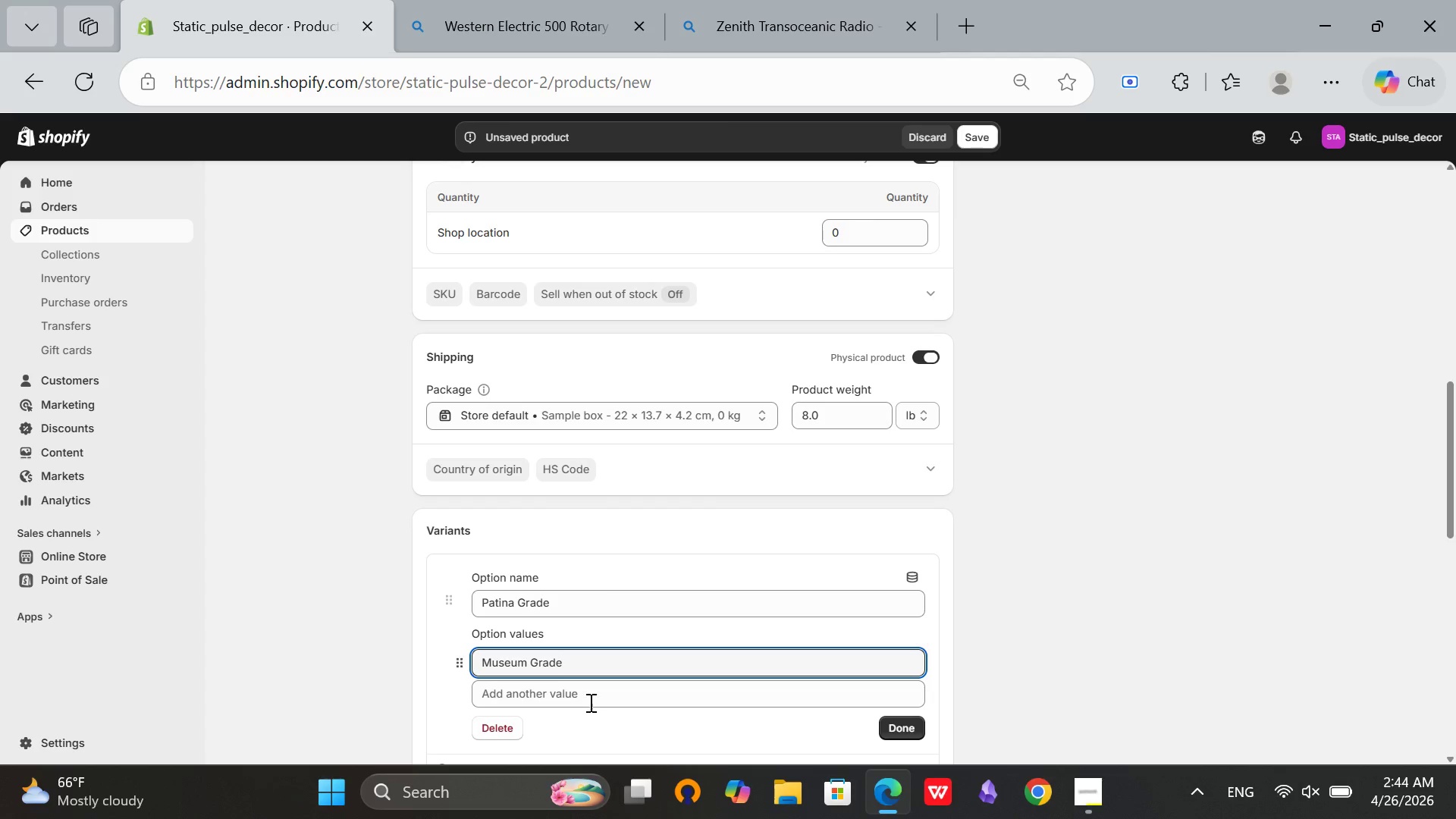 
left_click([596, 689])
 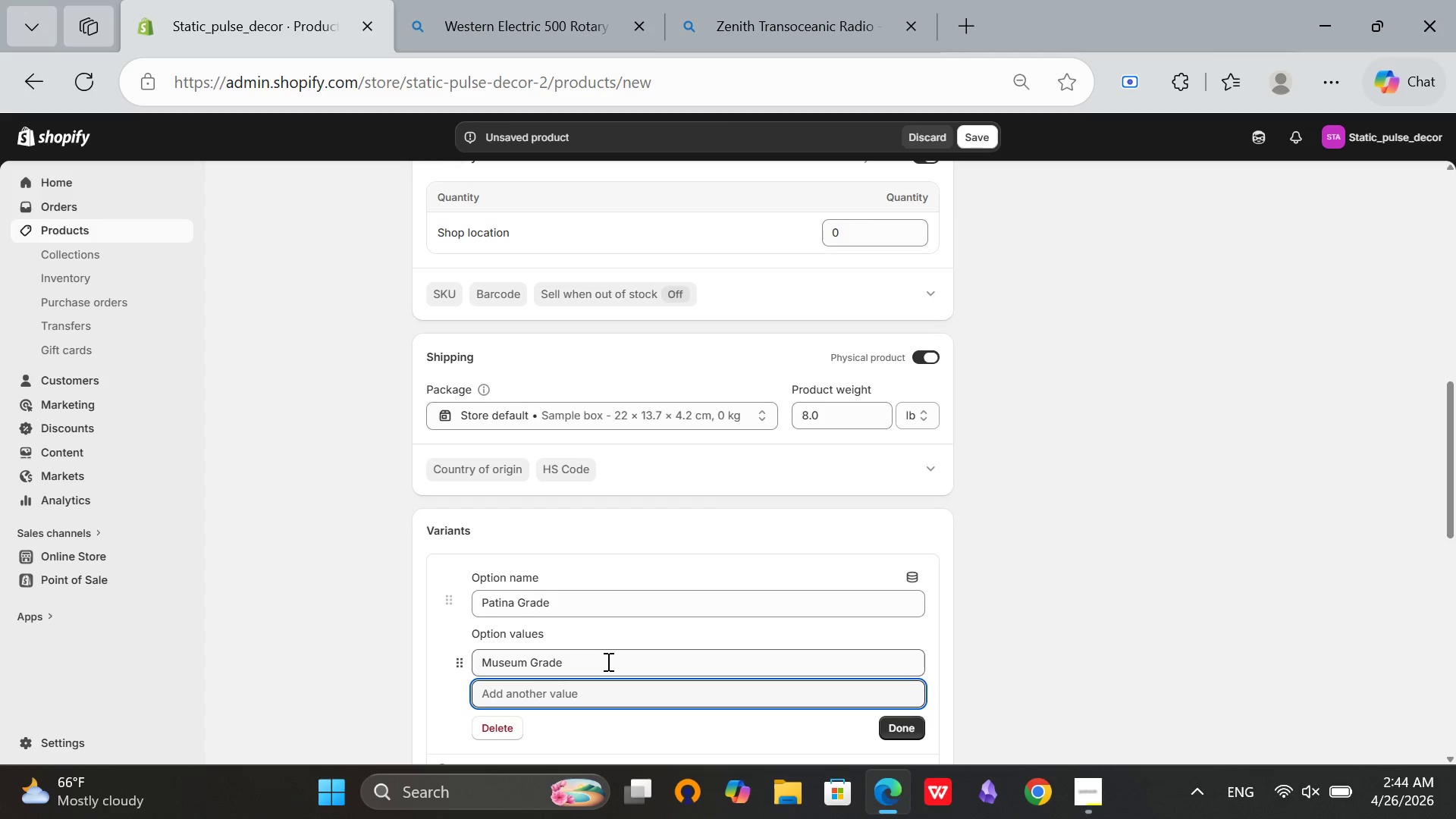 
type(Authenic)
key(Backspace)
type(cally Weathered)
 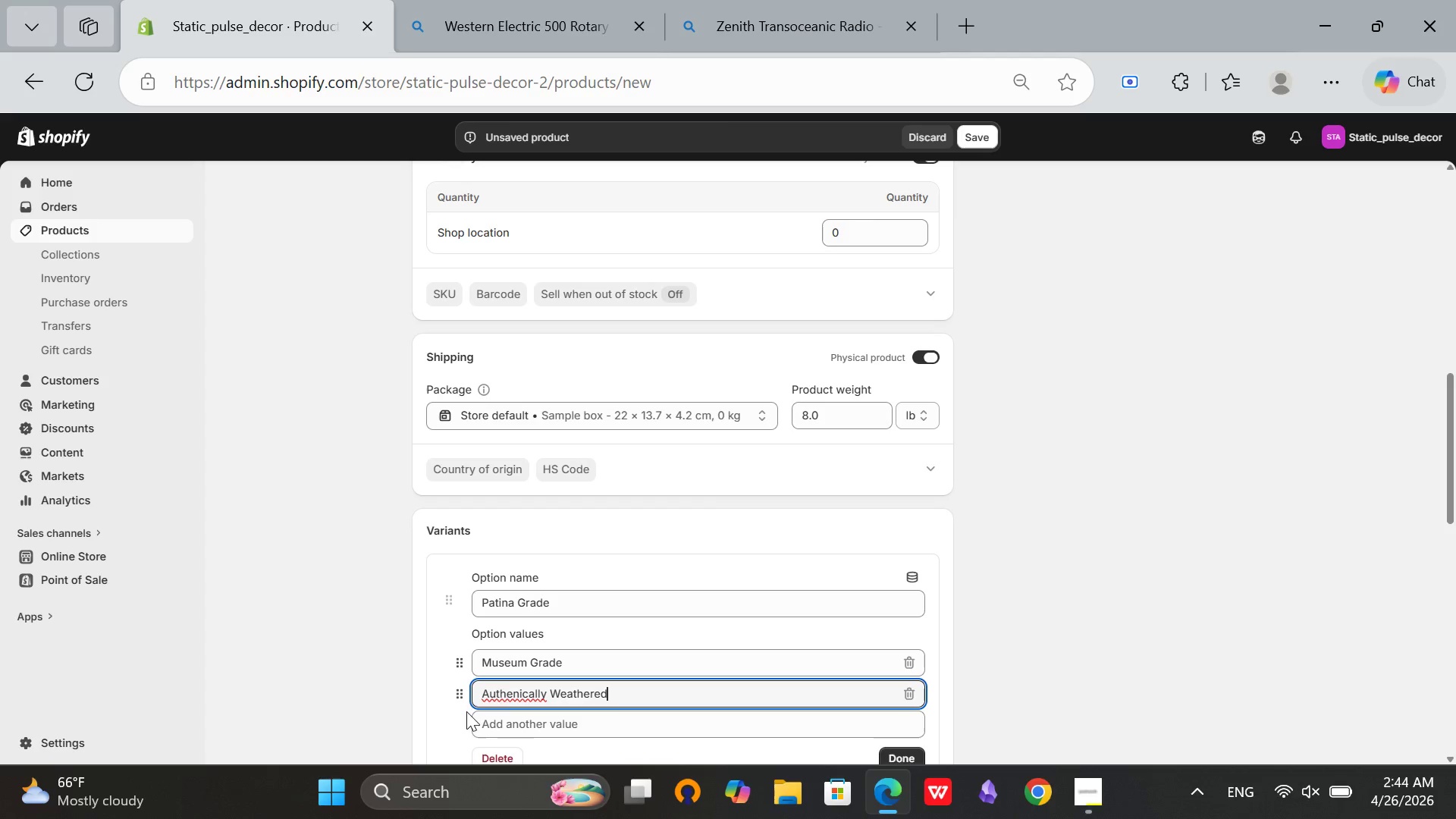 
left_click([506, 689])
 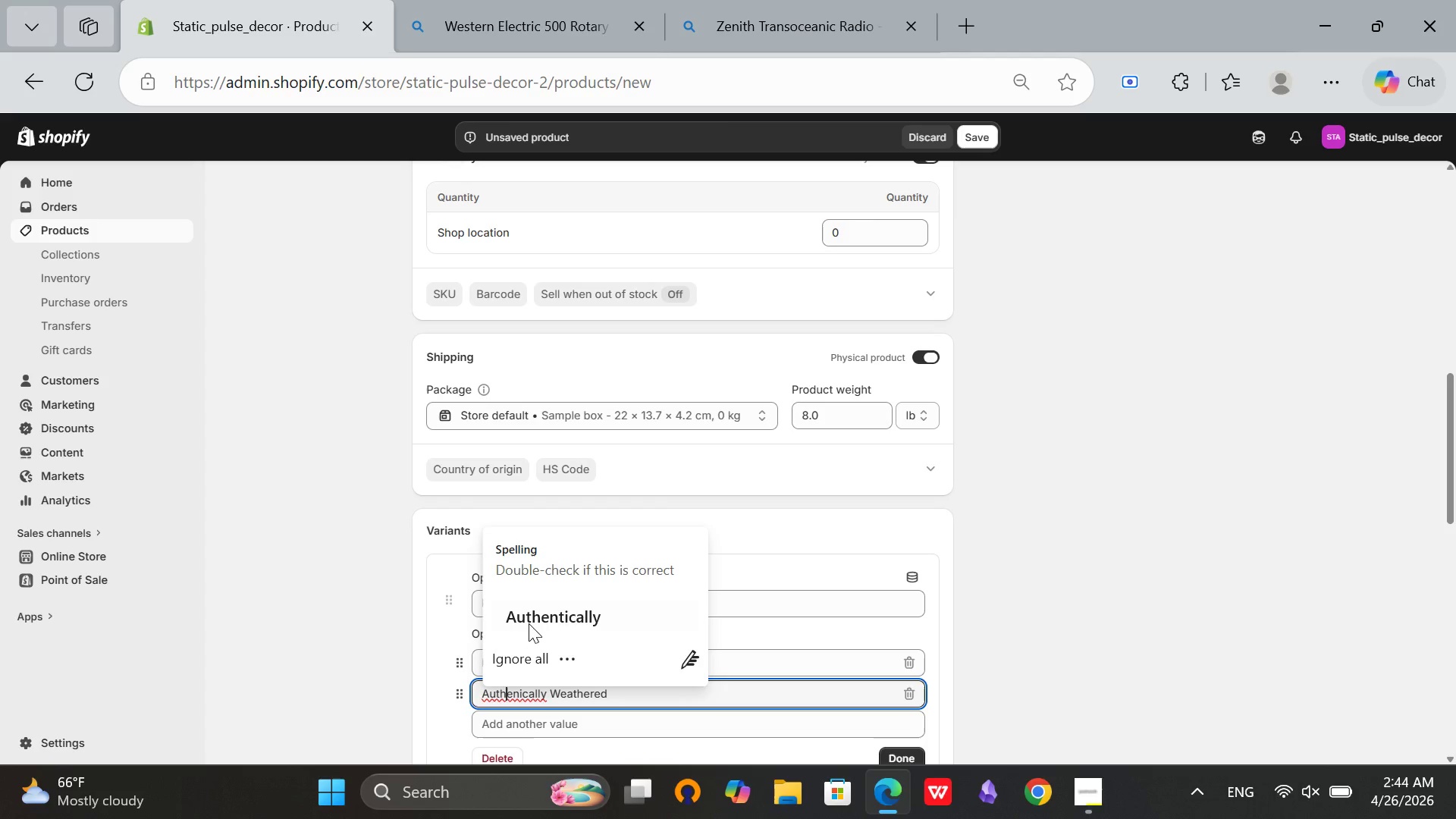 
left_click([529, 620])
 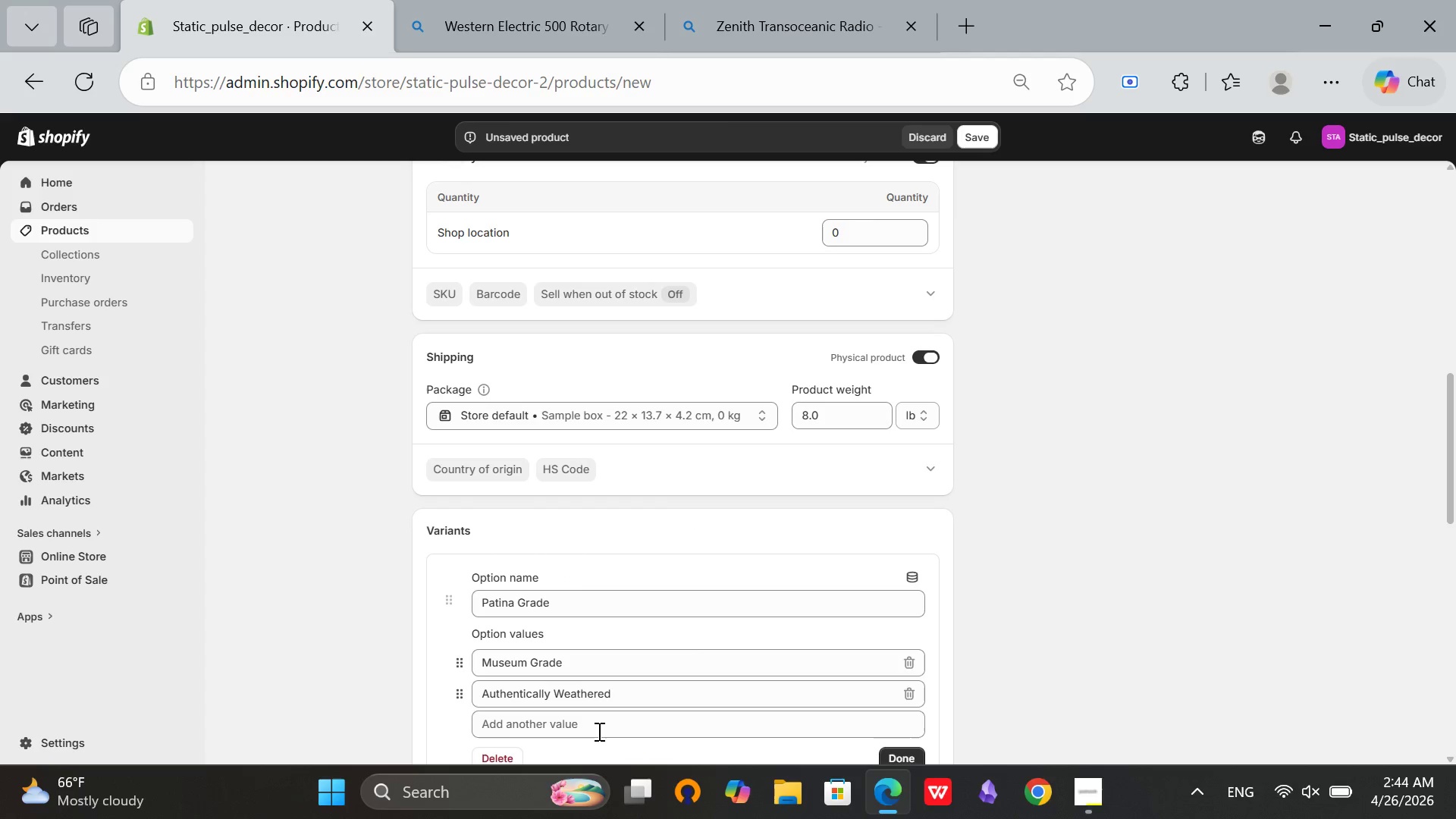 
left_click([598, 731])
 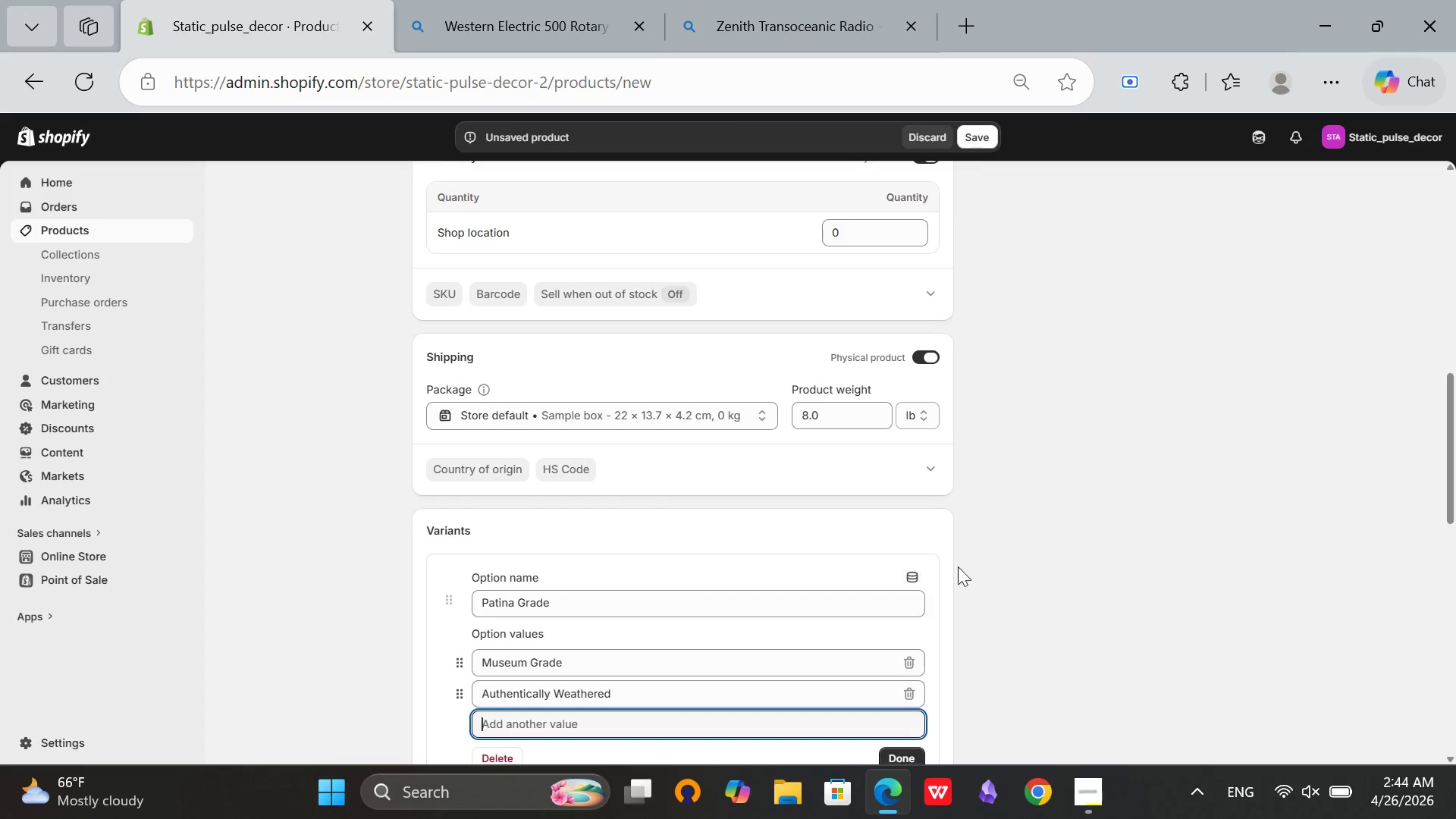 
scroll: coordinate [998, 557], scroll_direction: down, amount: 1.0
 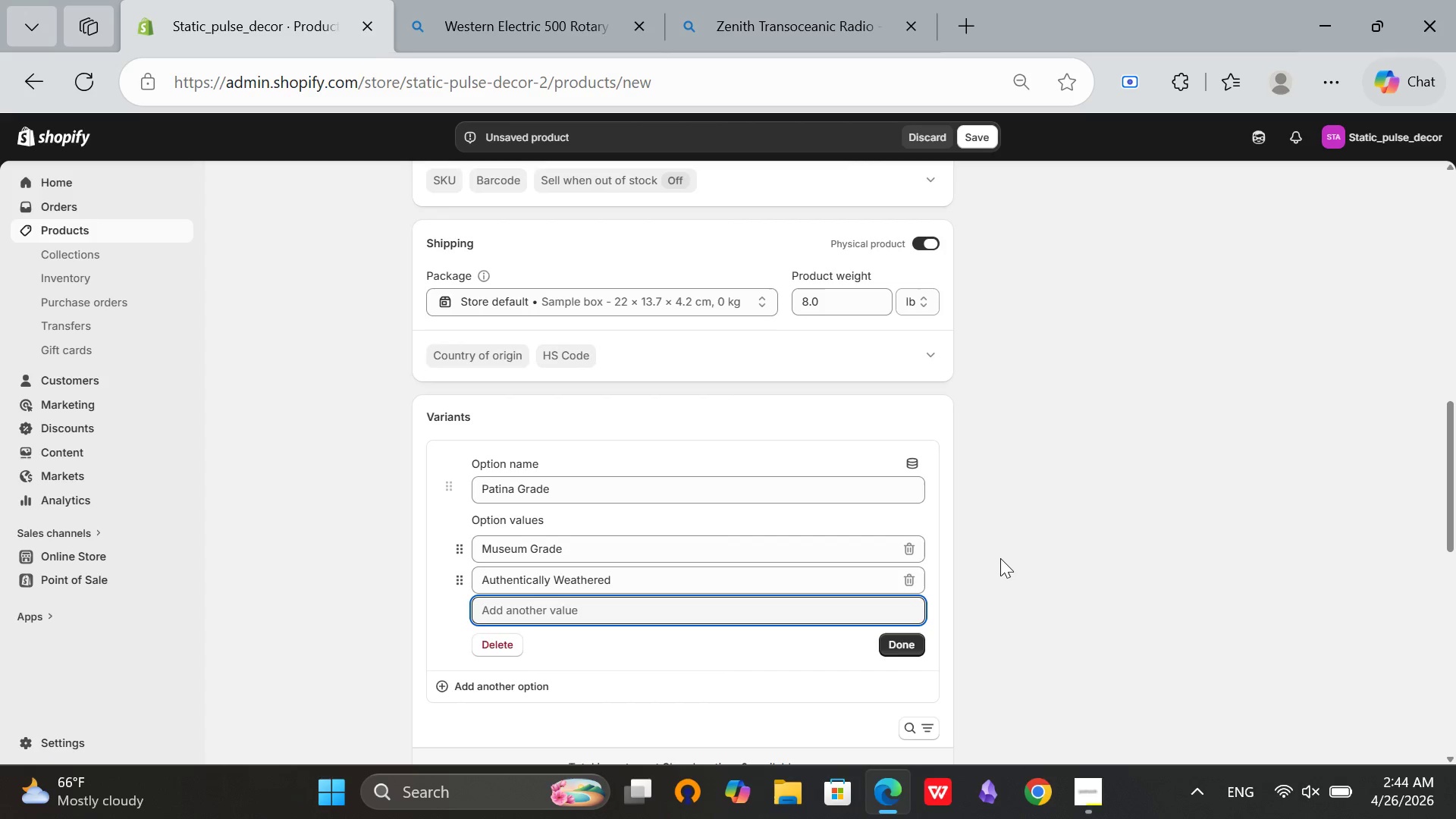 
type(Distressed)
 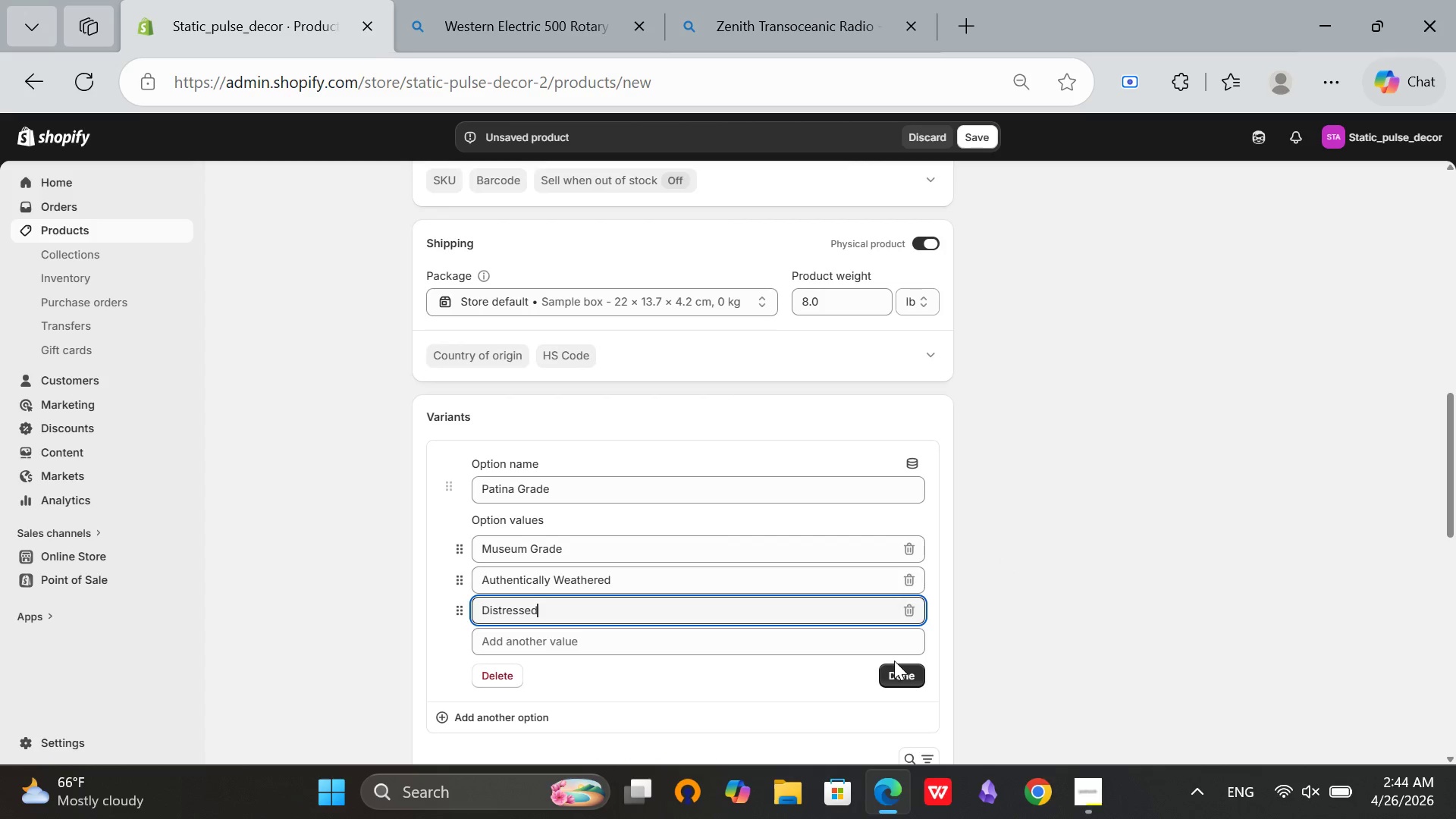 
left_click([902, 670])
 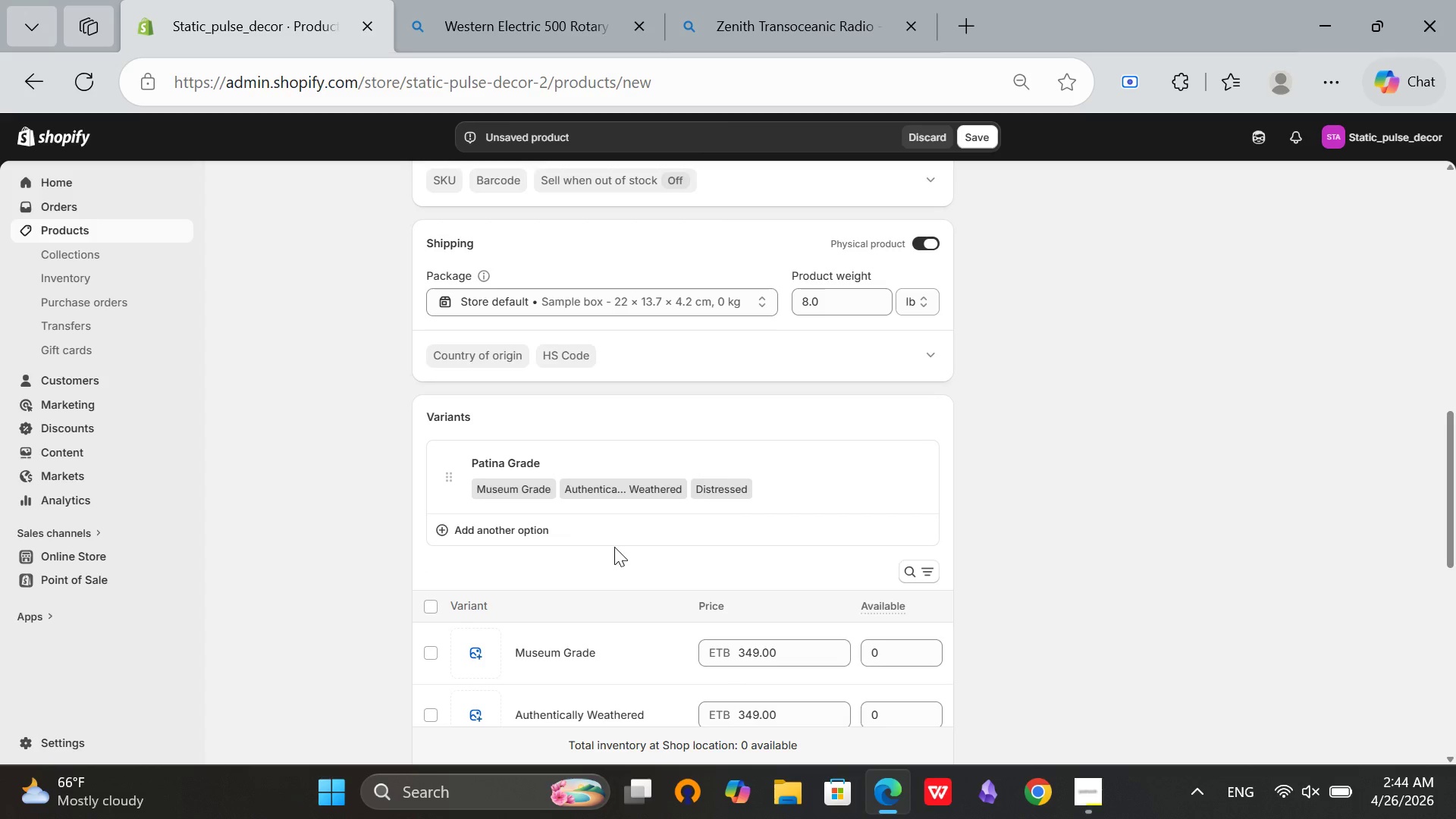 
scroll: coordinate [438, 547], scroll_direction: down, amount: 2.0
 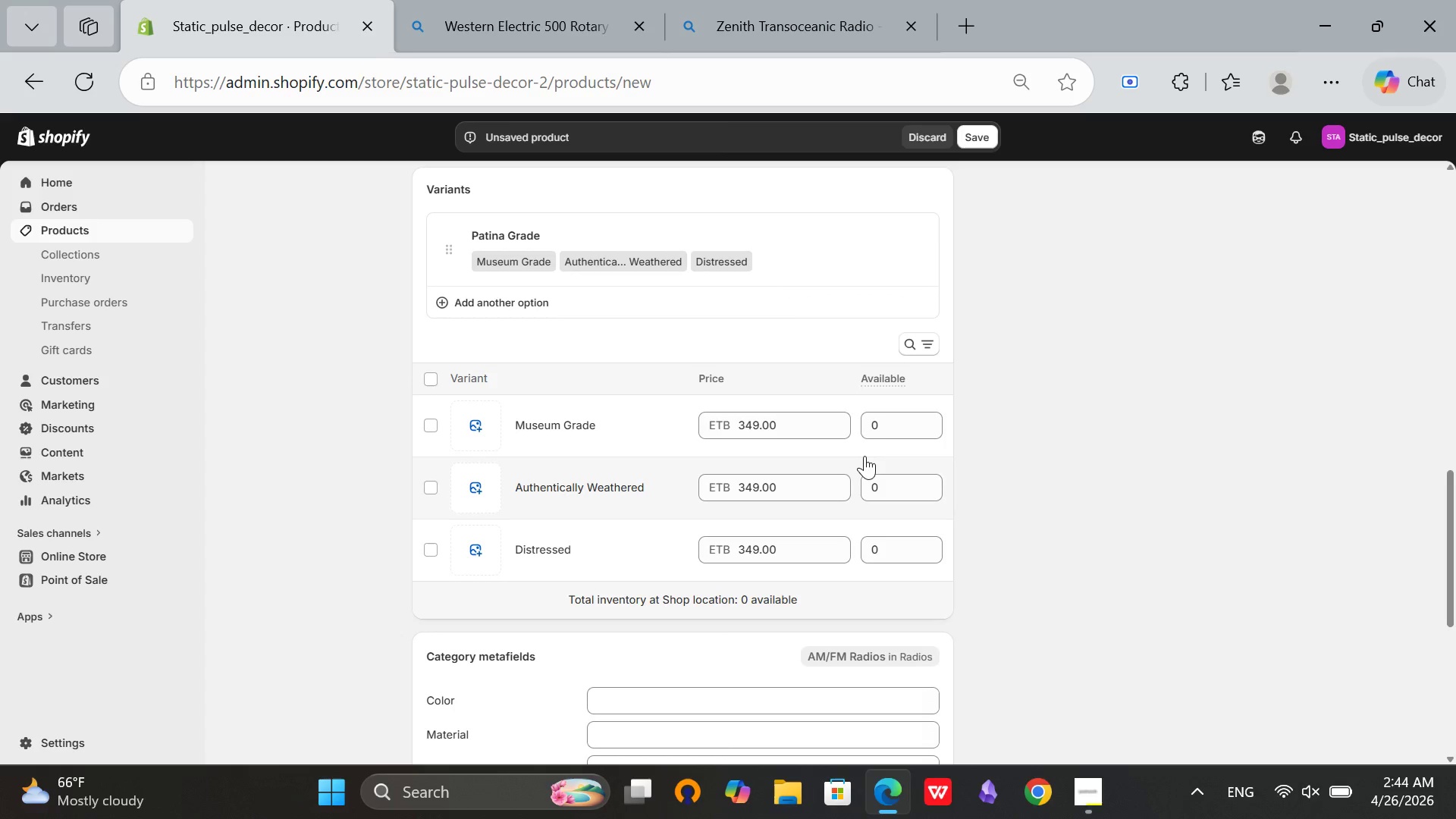 
left_click([754, 430])
 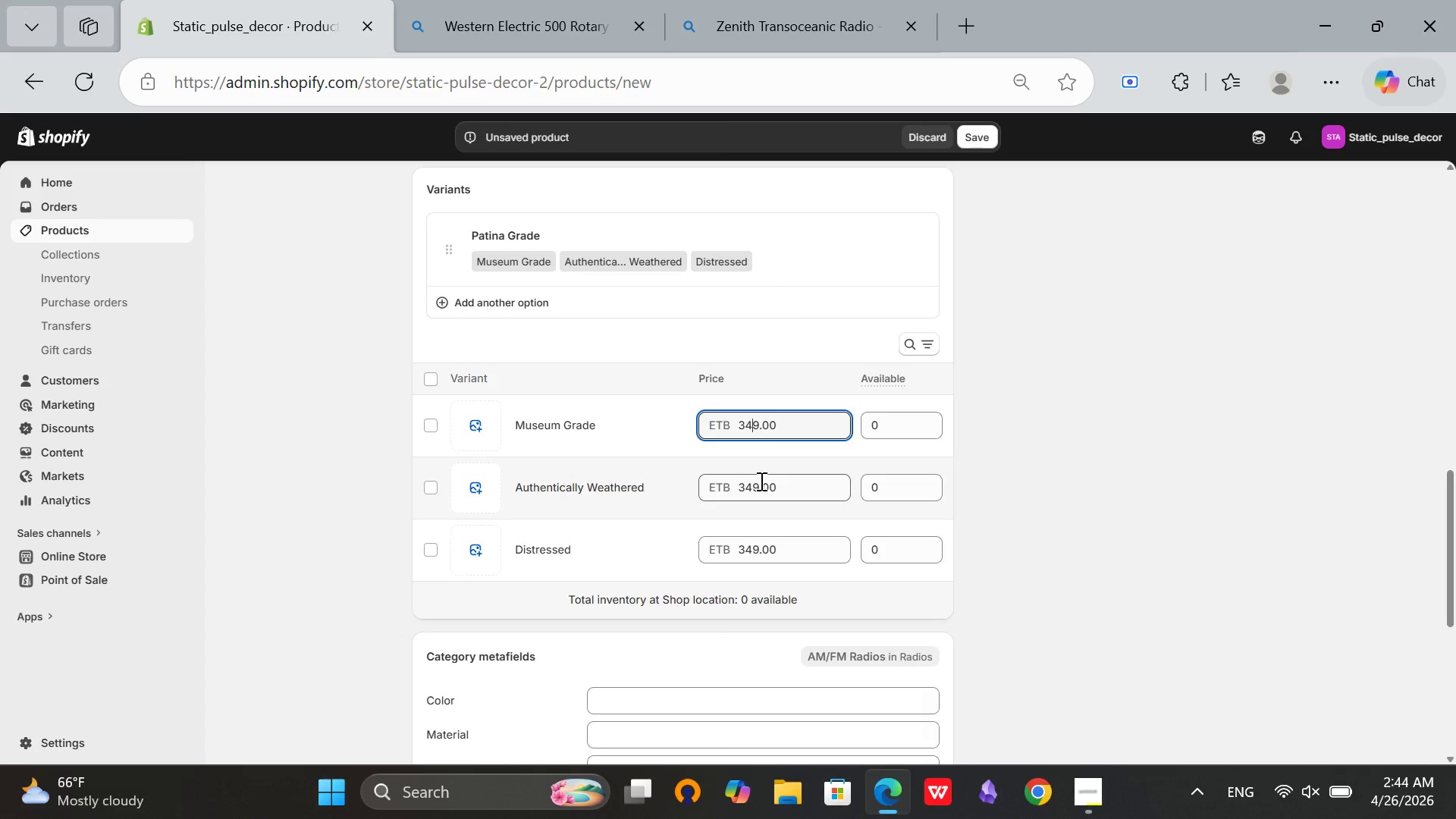 
key(Backspace)
 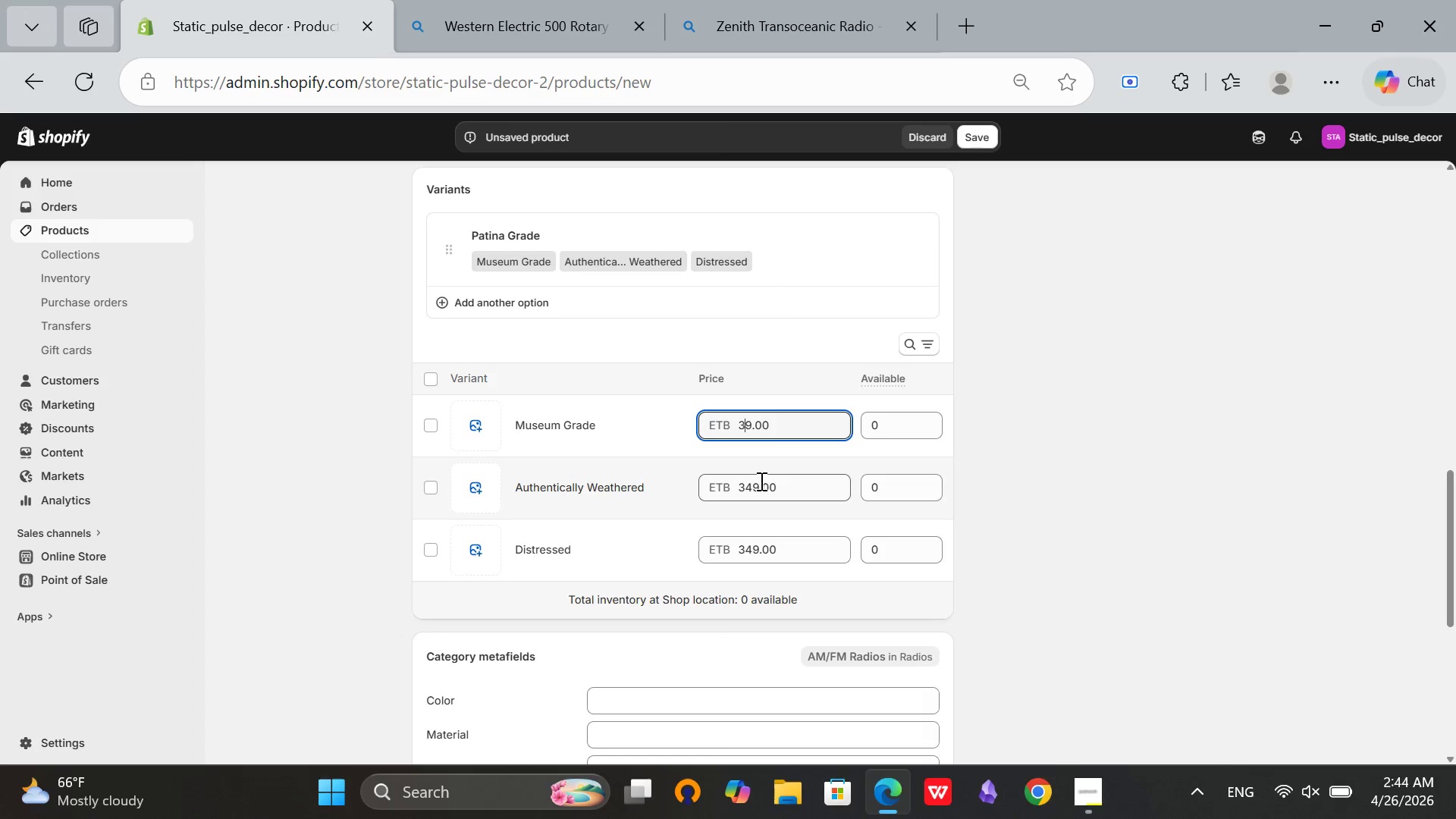 
key(8)
 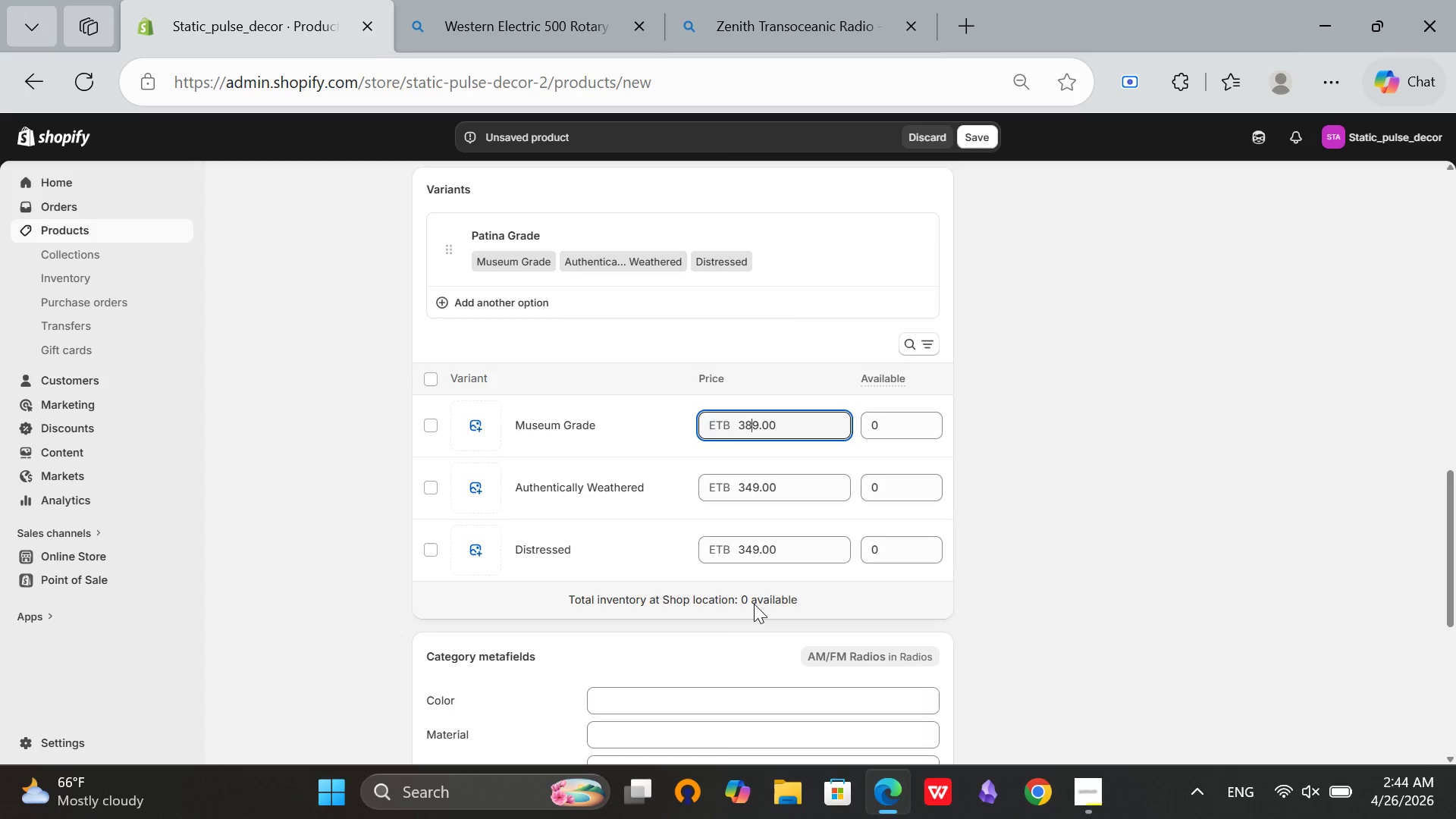 
left_click([752, 554])
 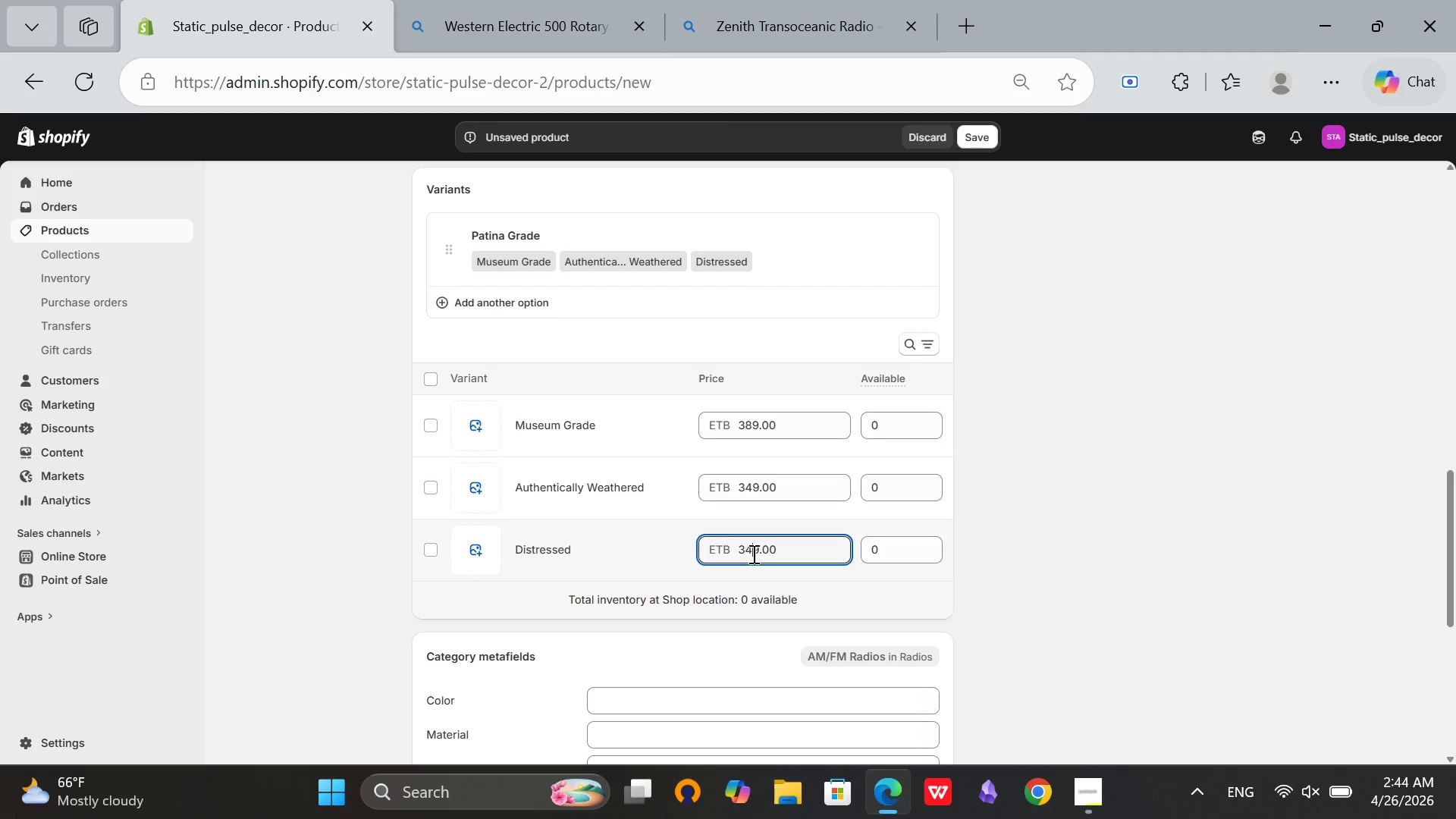 
key(Backspace)
 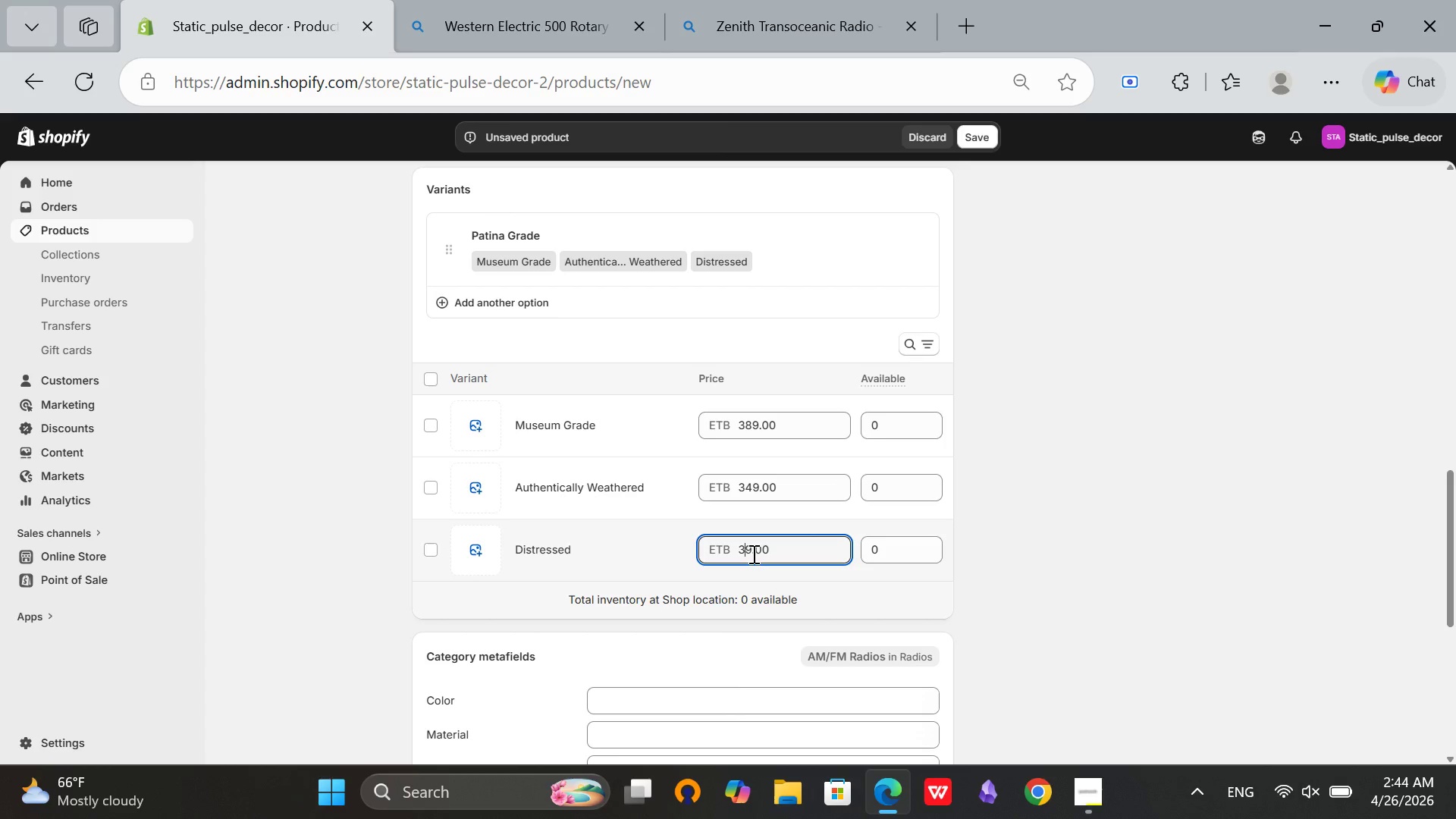 
key(1)
 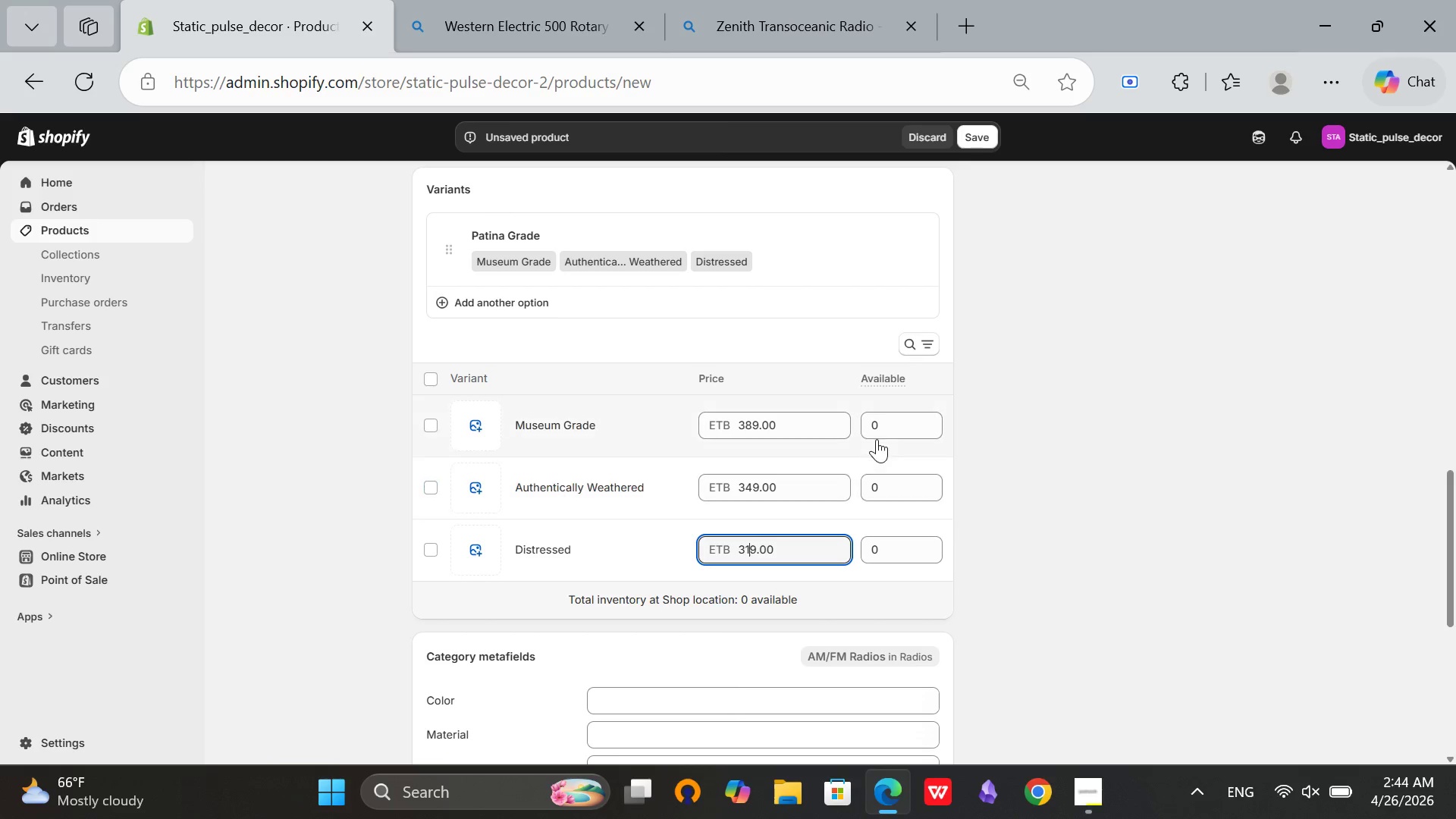 
left_click([883, 425])
 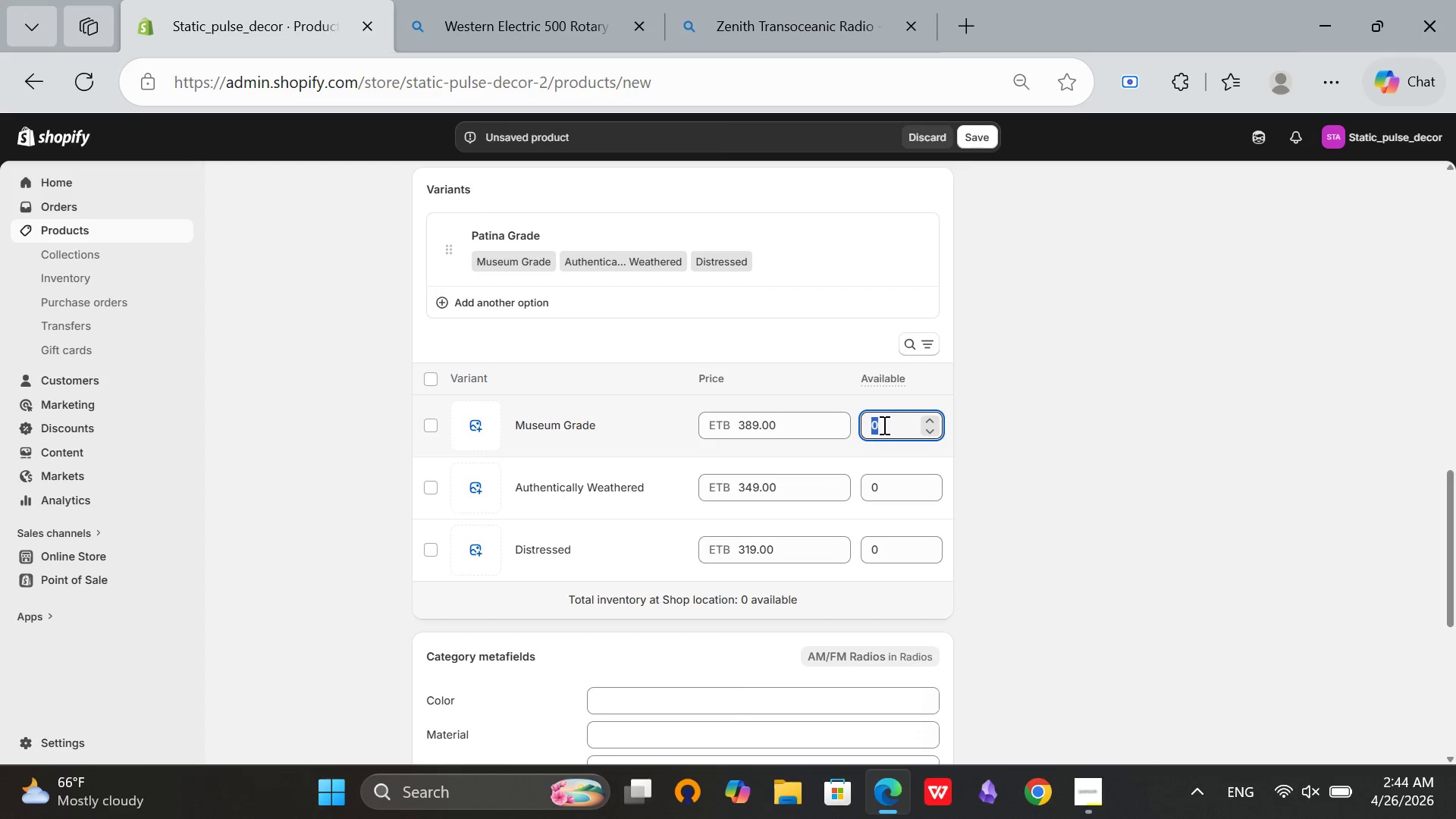 
wait(9.84)
 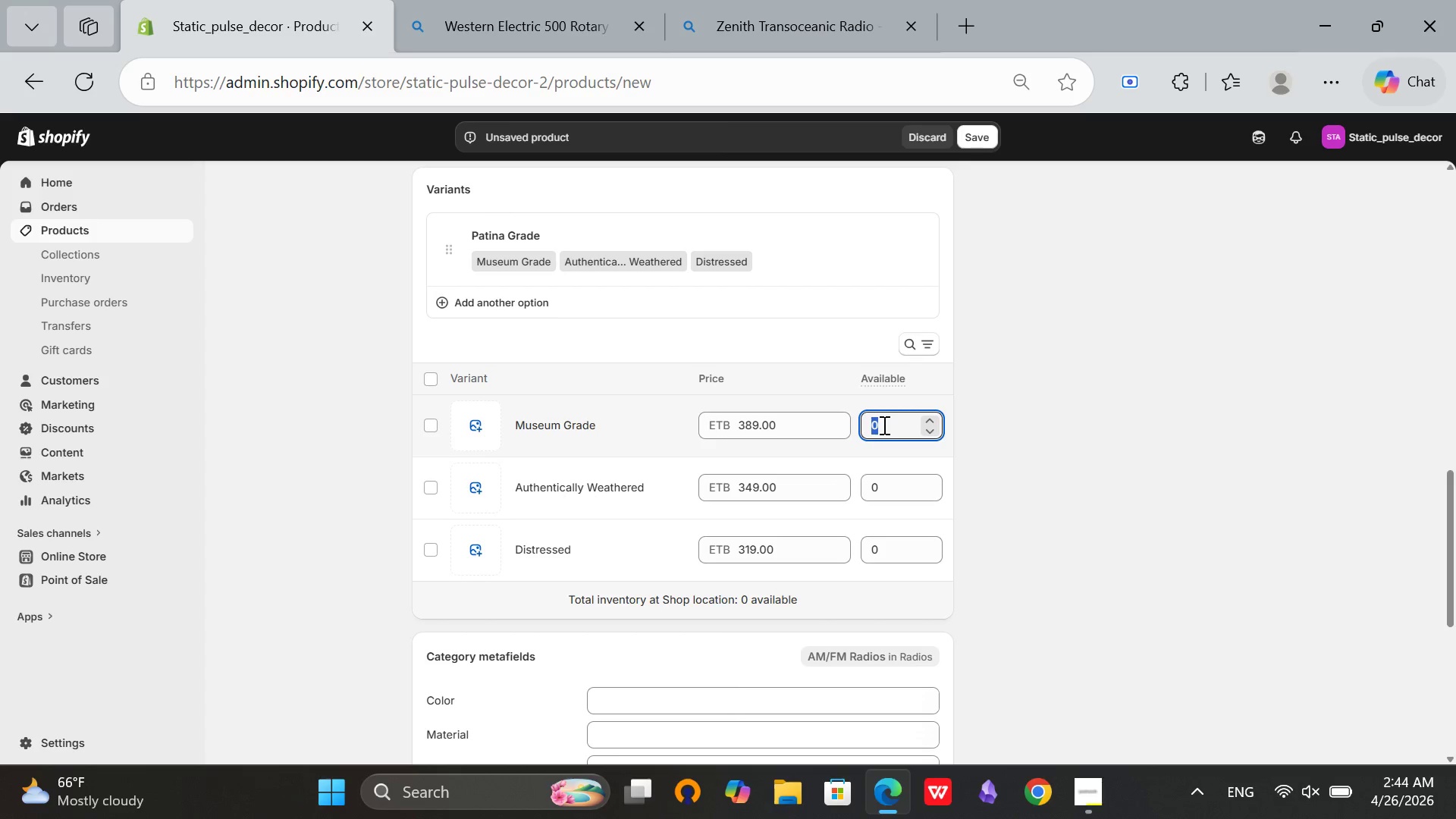 
left_click([1312, 818])
 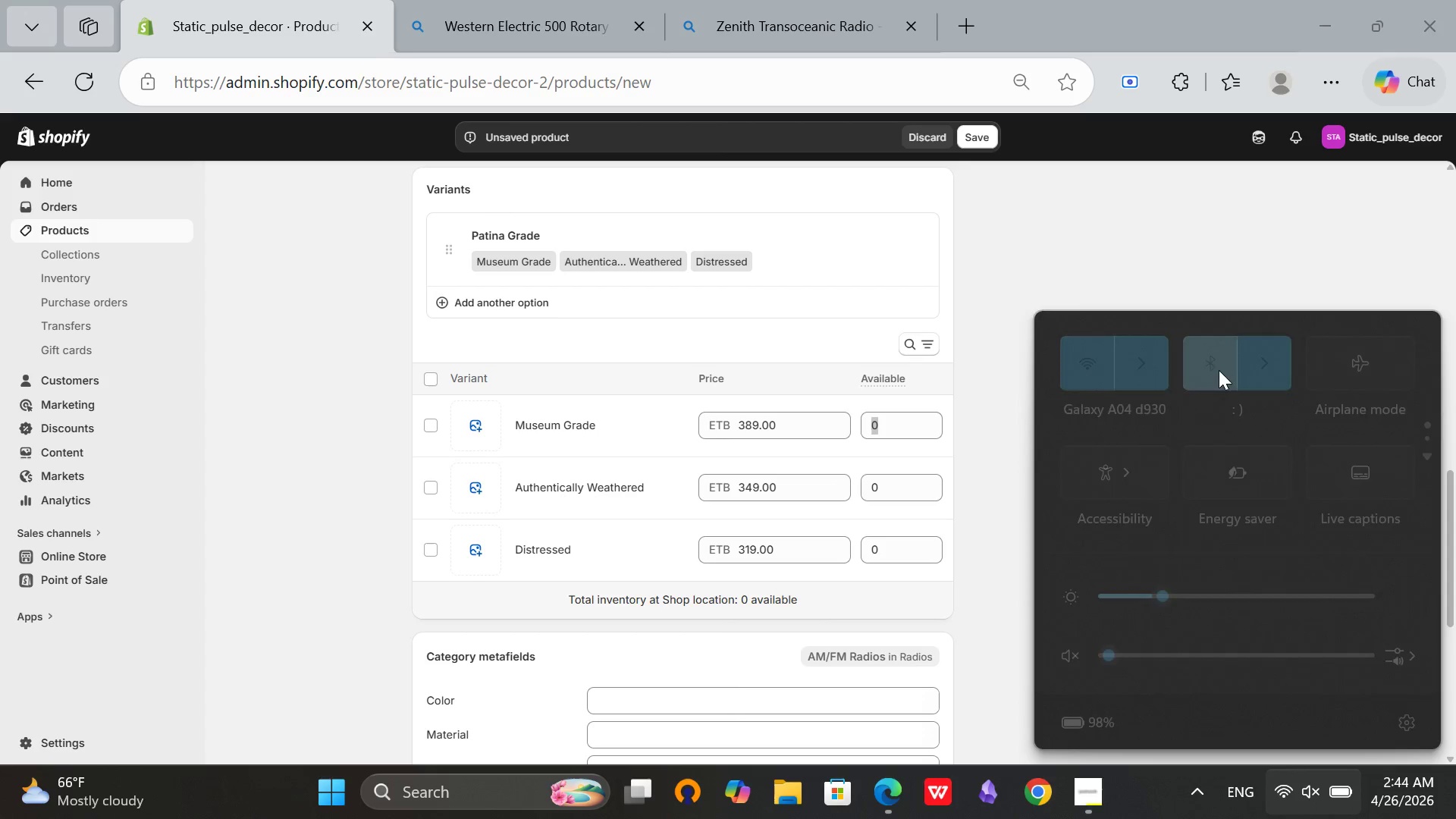 
left_click([1214, 352])
 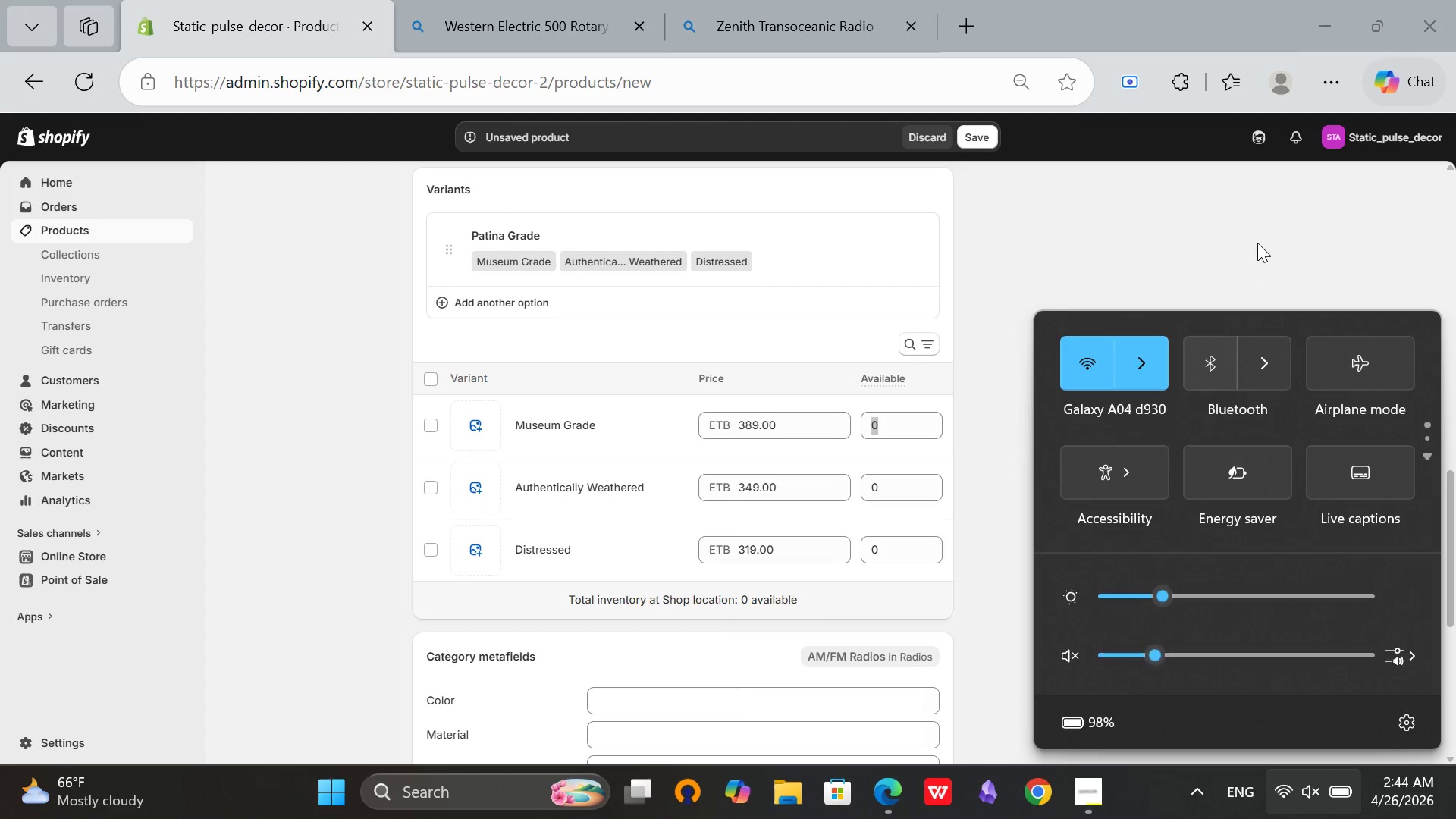 
left_click([1257, 243])
 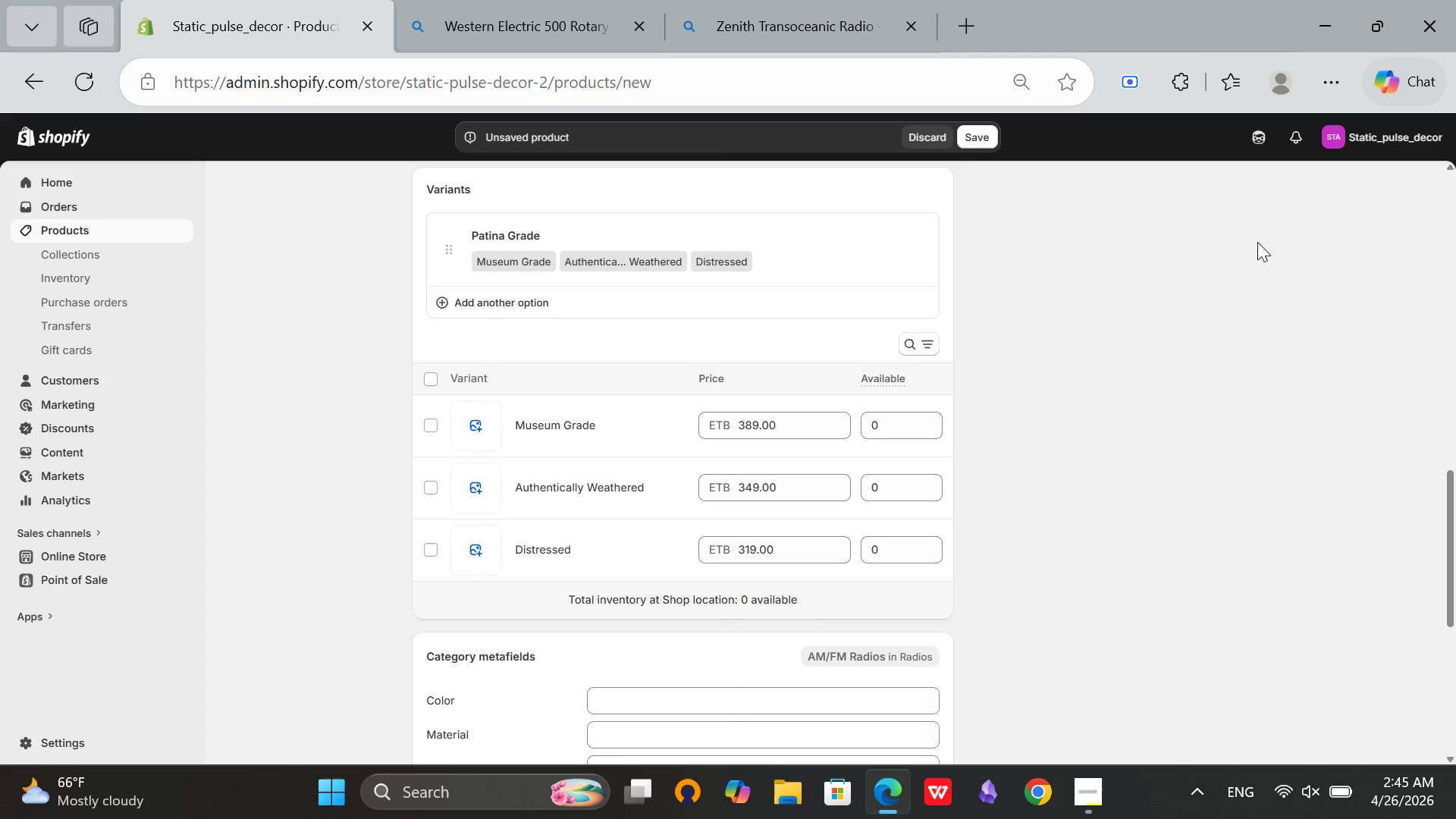 
wait(16.47)
 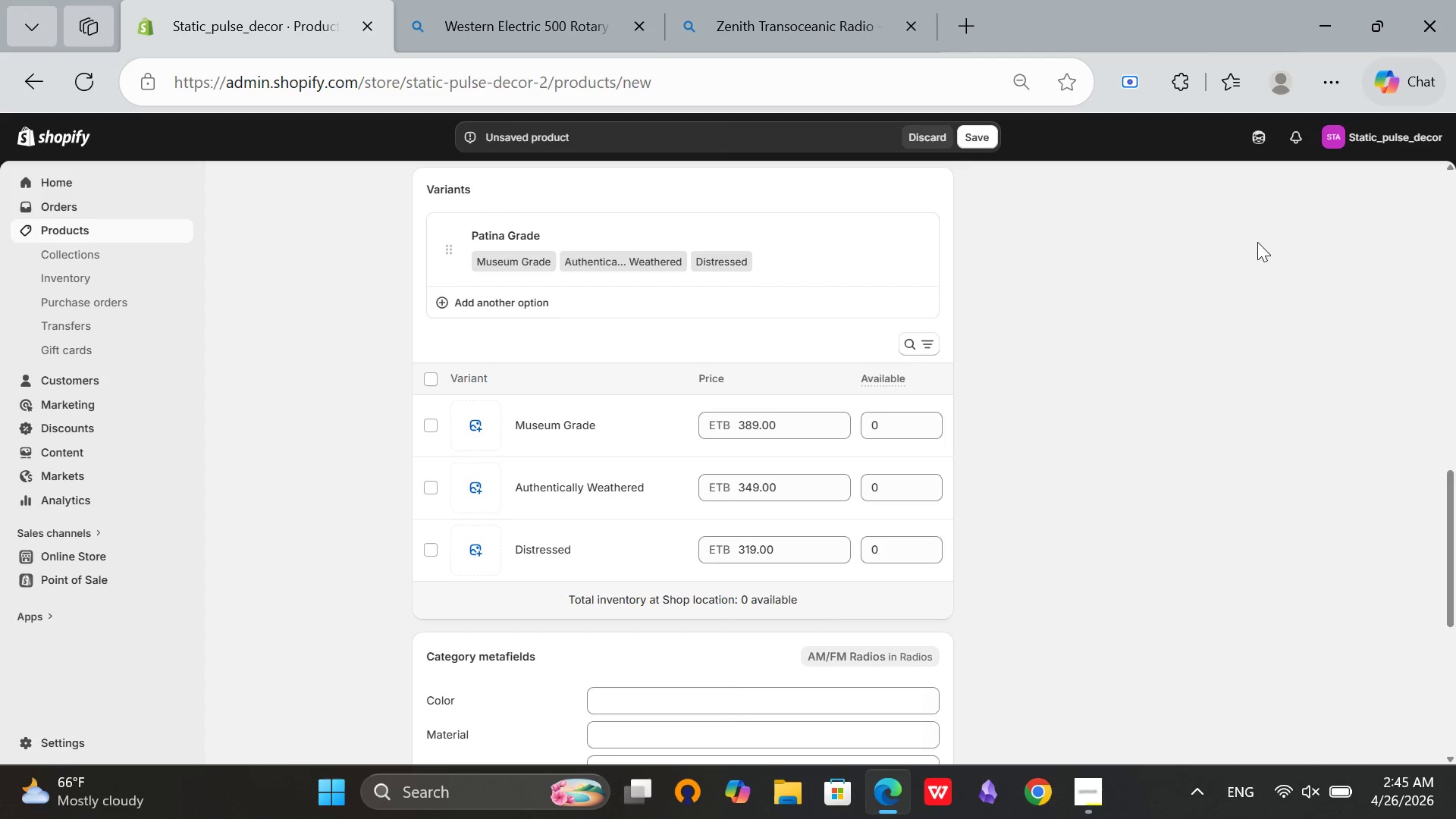 
left_click([890, 433])
 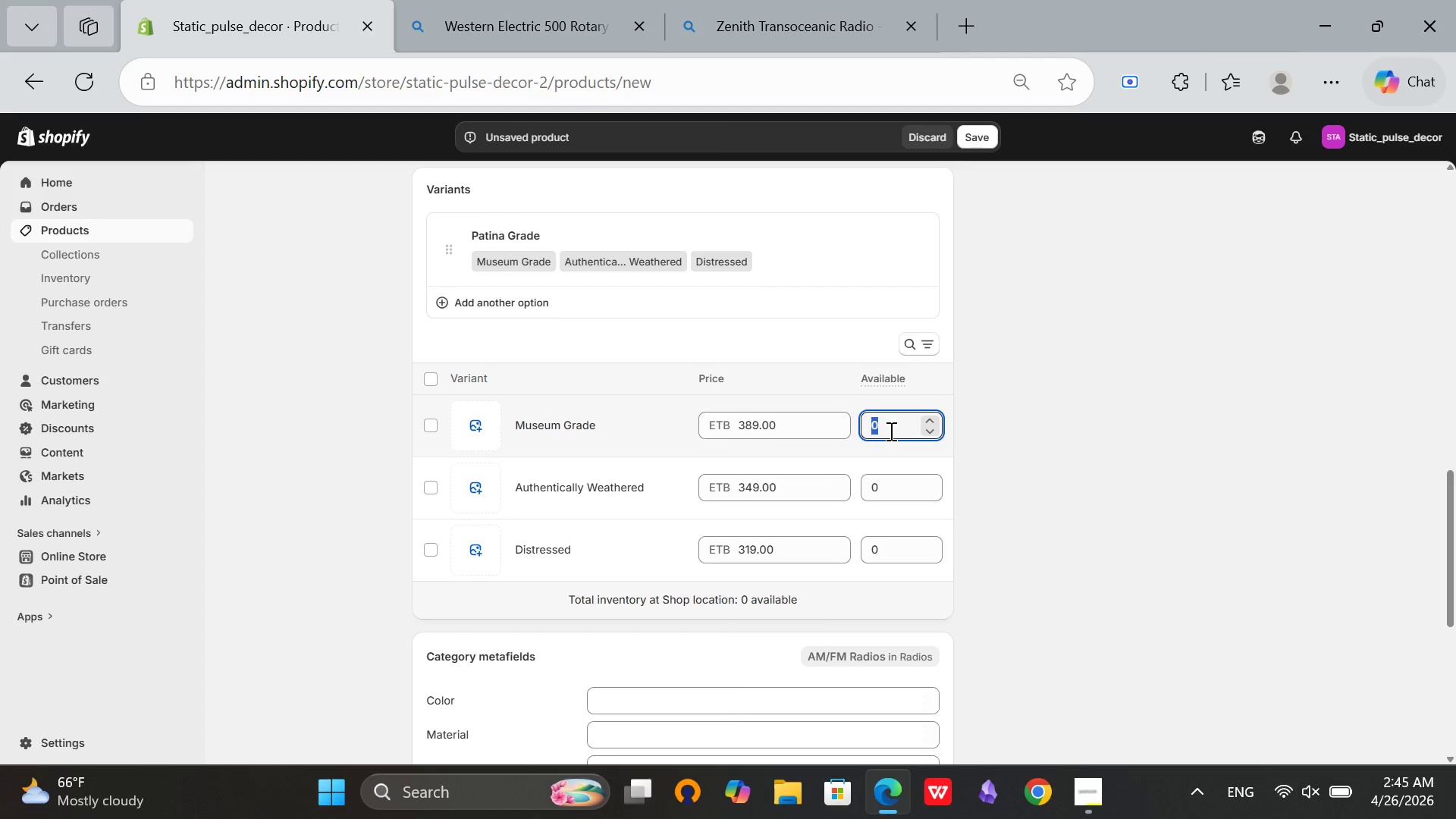 
type(10)
 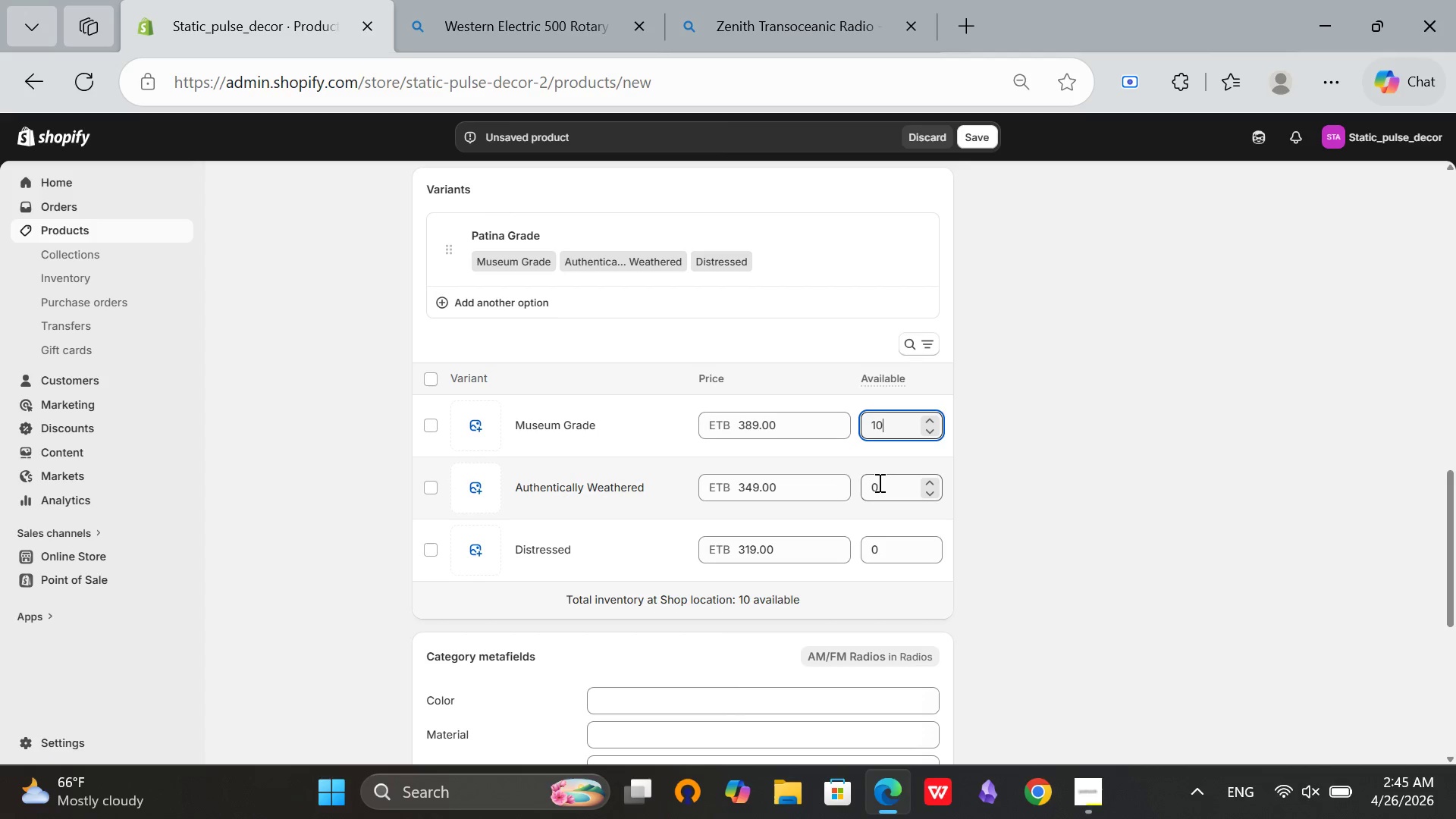 
left_click([878, 482])
 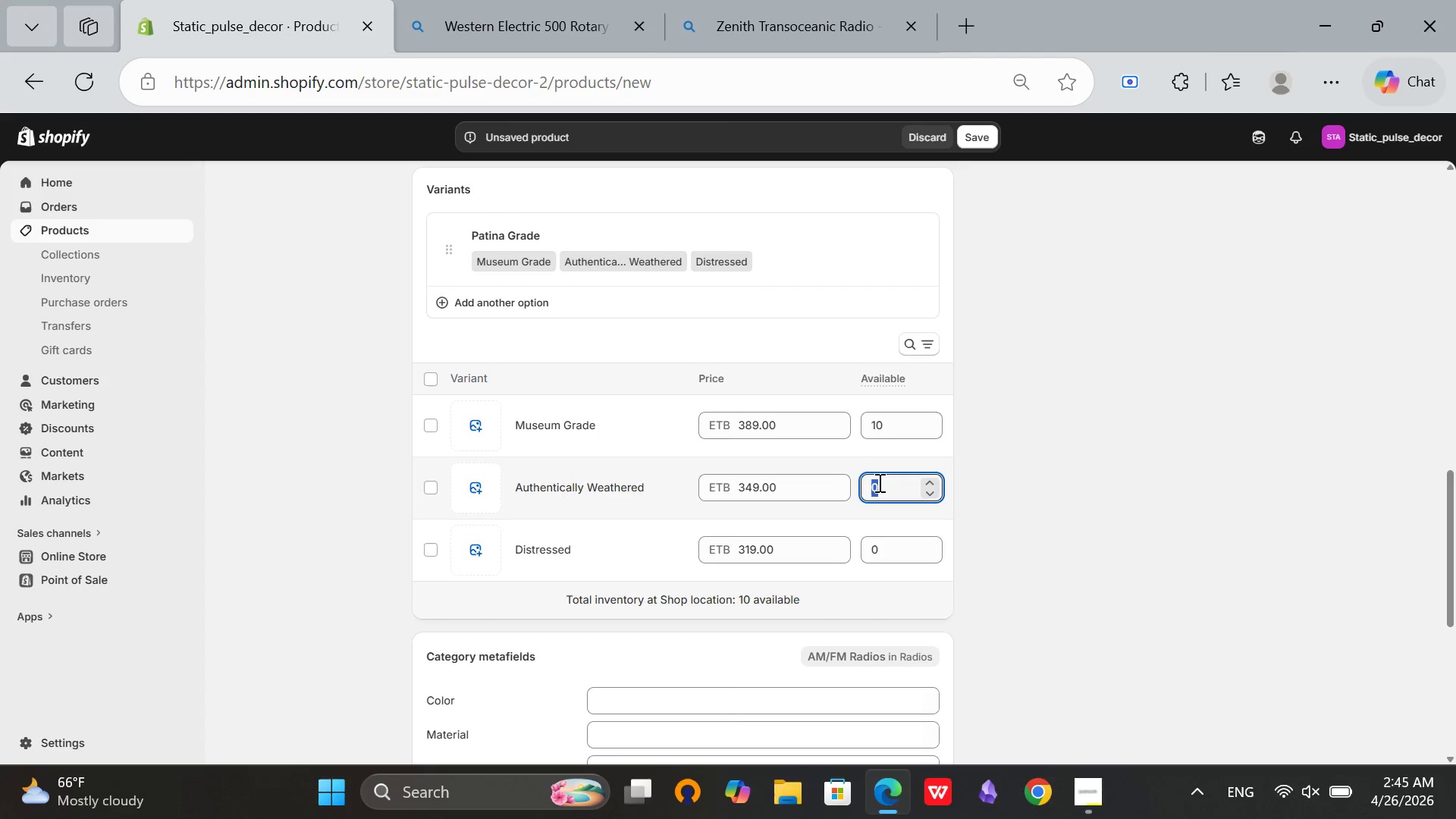 
type(10)
 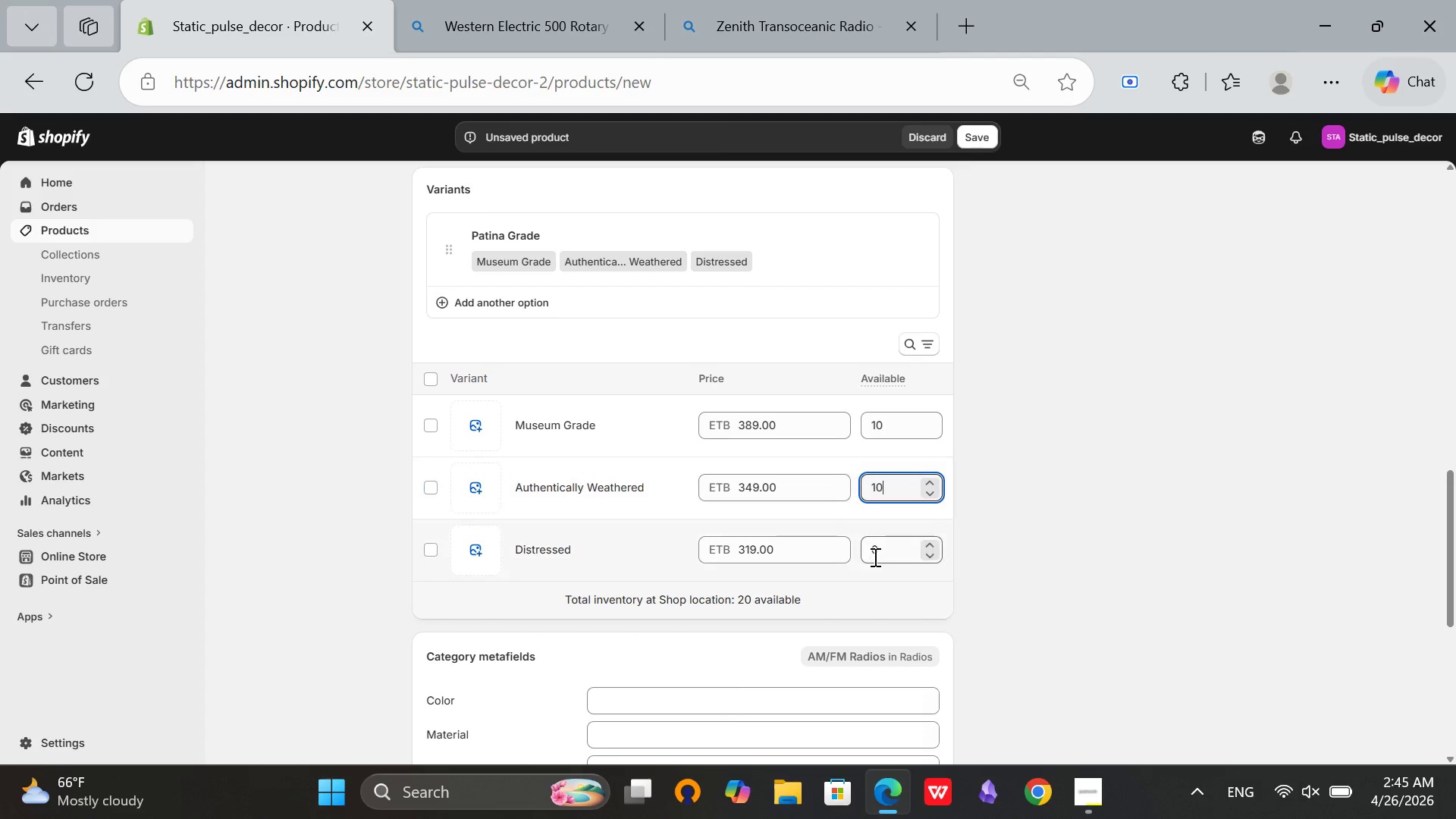 
left_click([874, 557])
 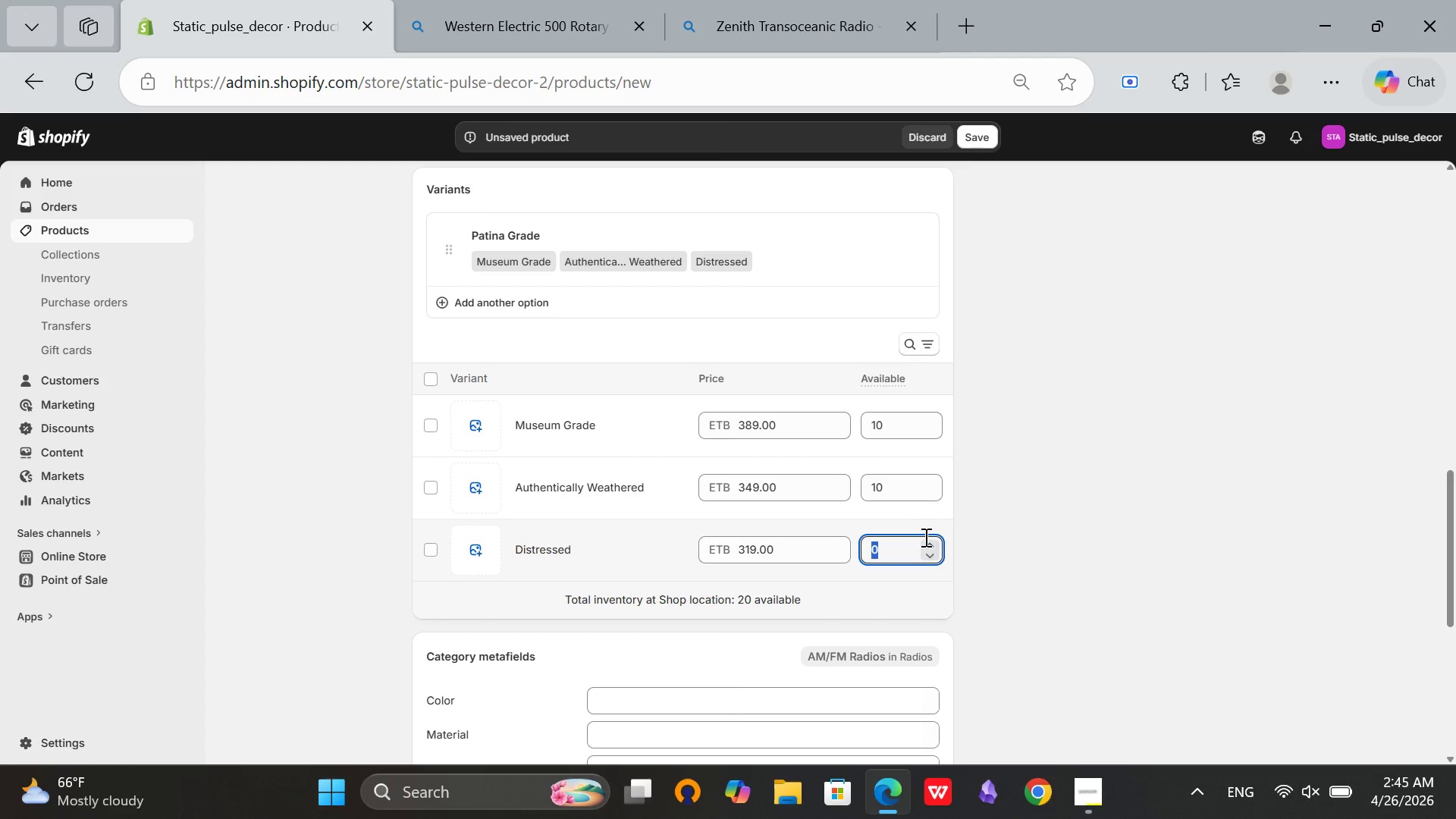 
type(10)
 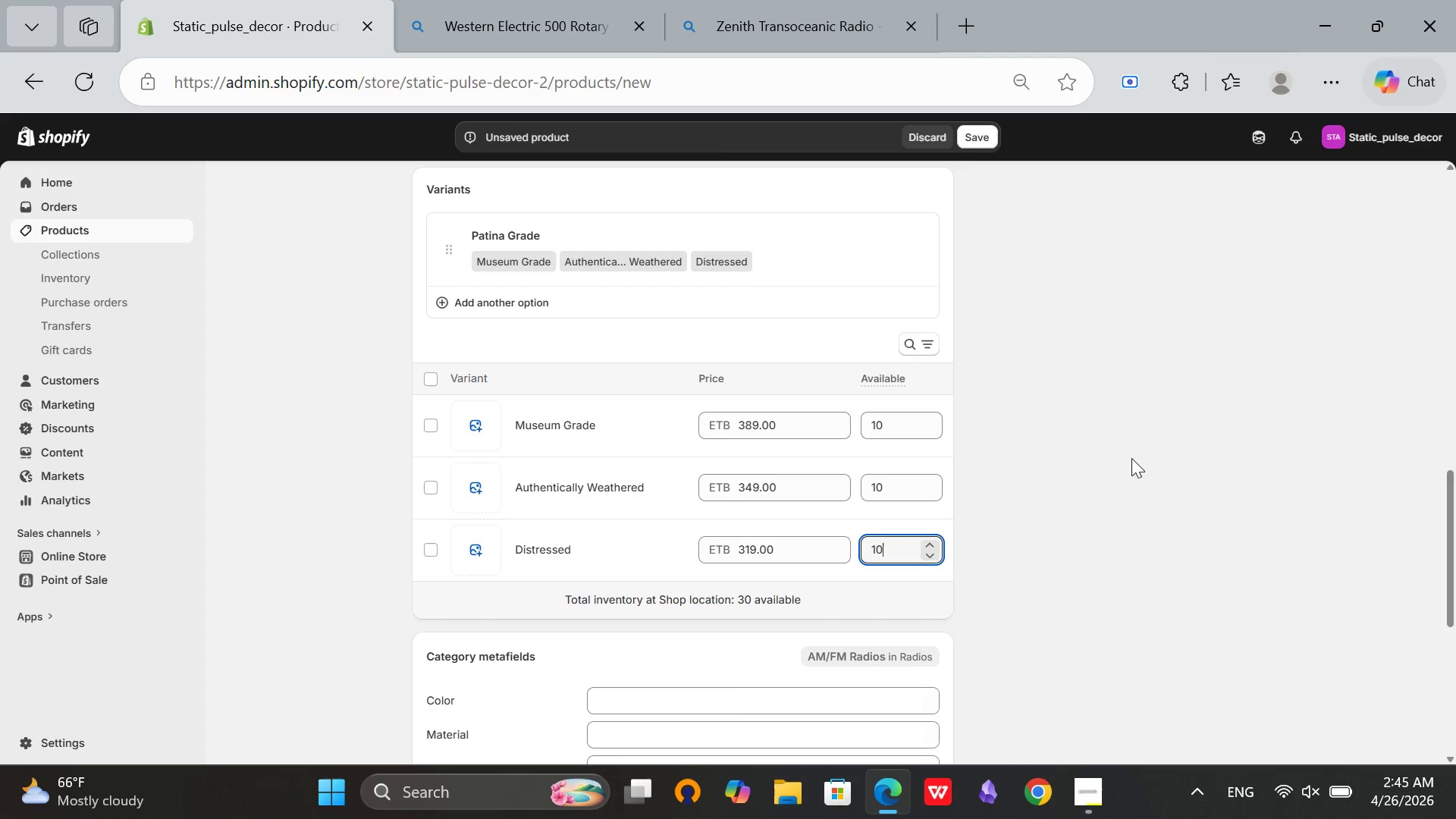 
left_click([1131, 458])
 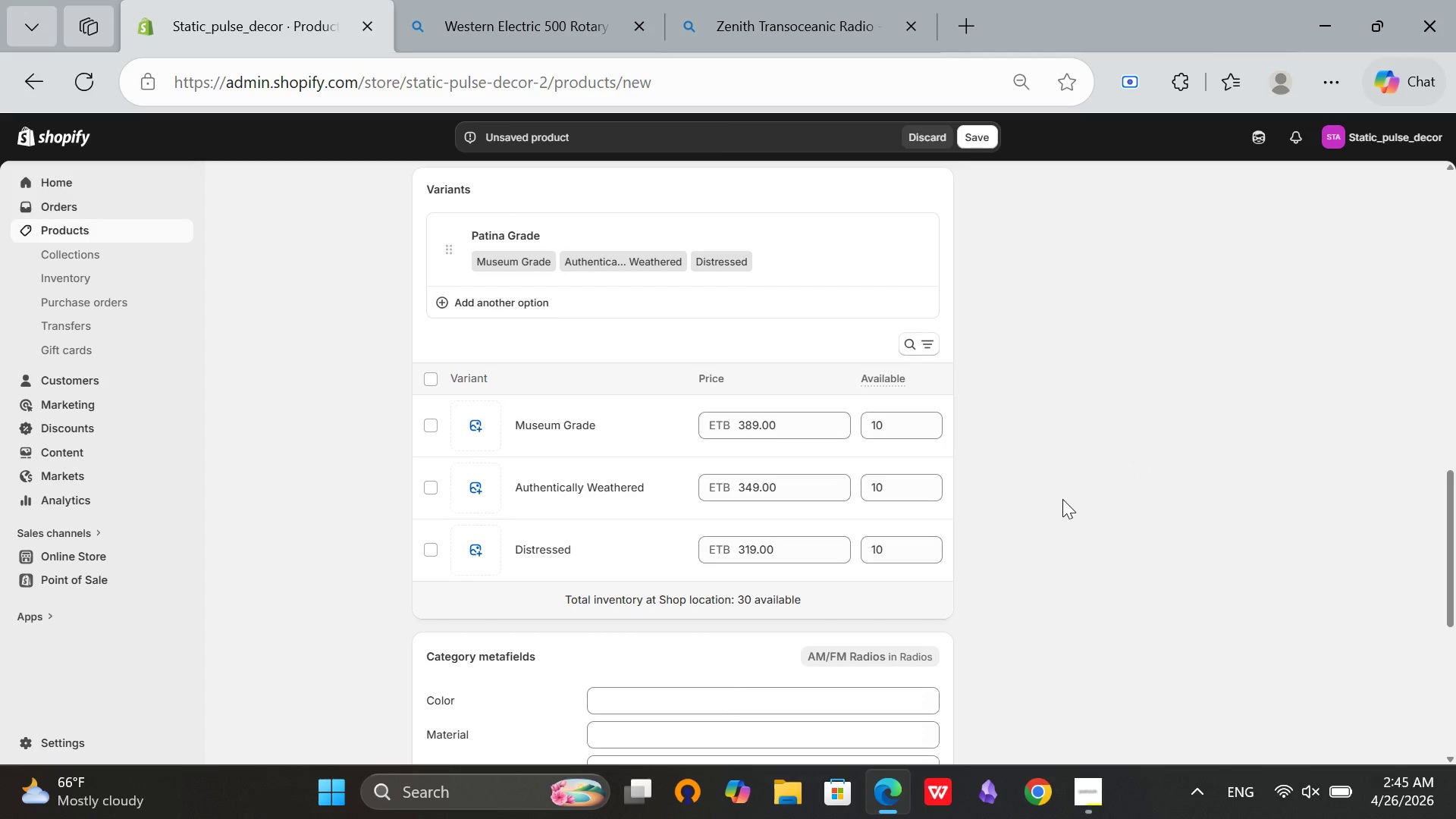 
scroll: coordinate [945, 513], scroll_direction: down, amount: 5.0
 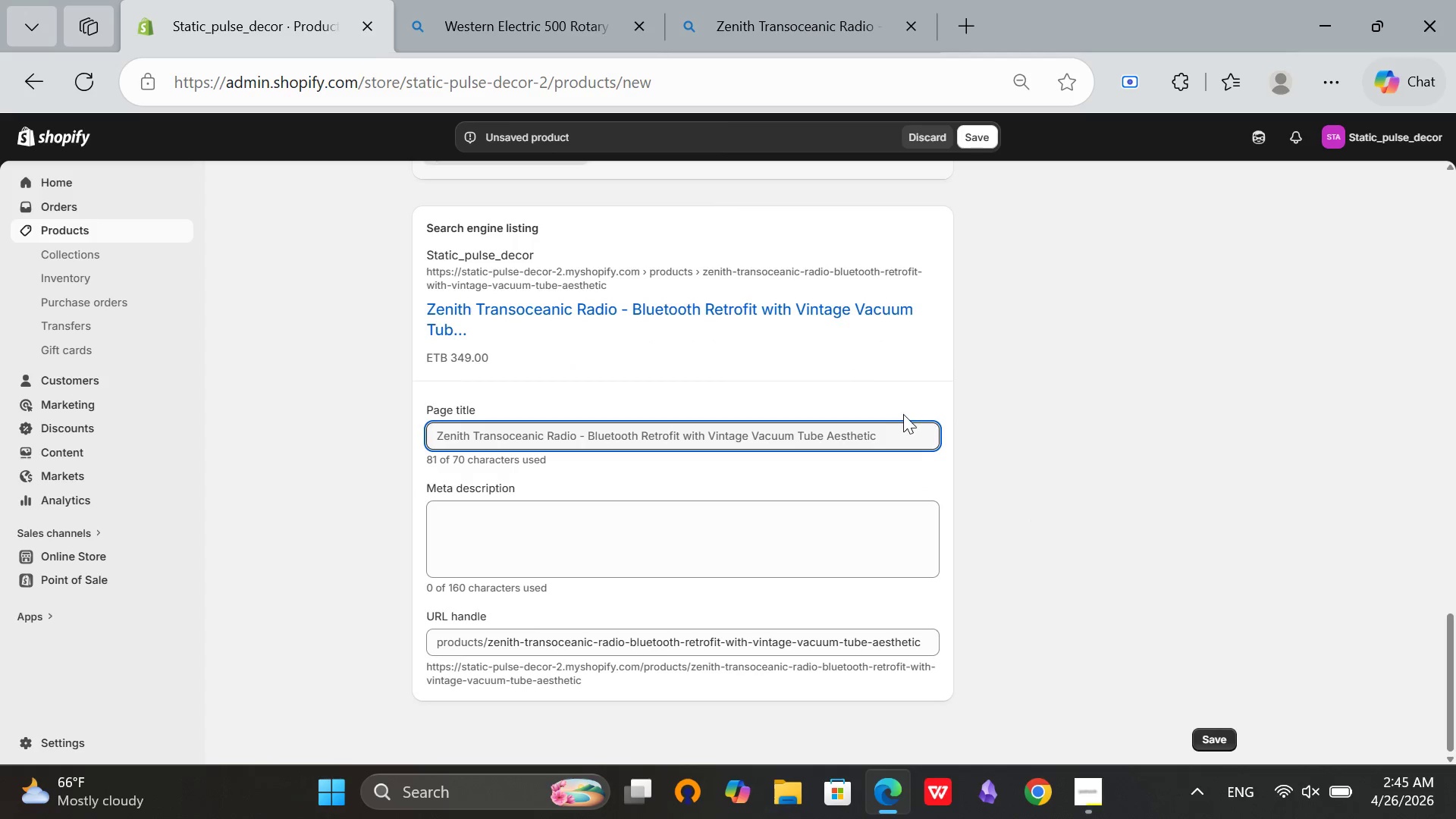 
left_click([895, 438])
 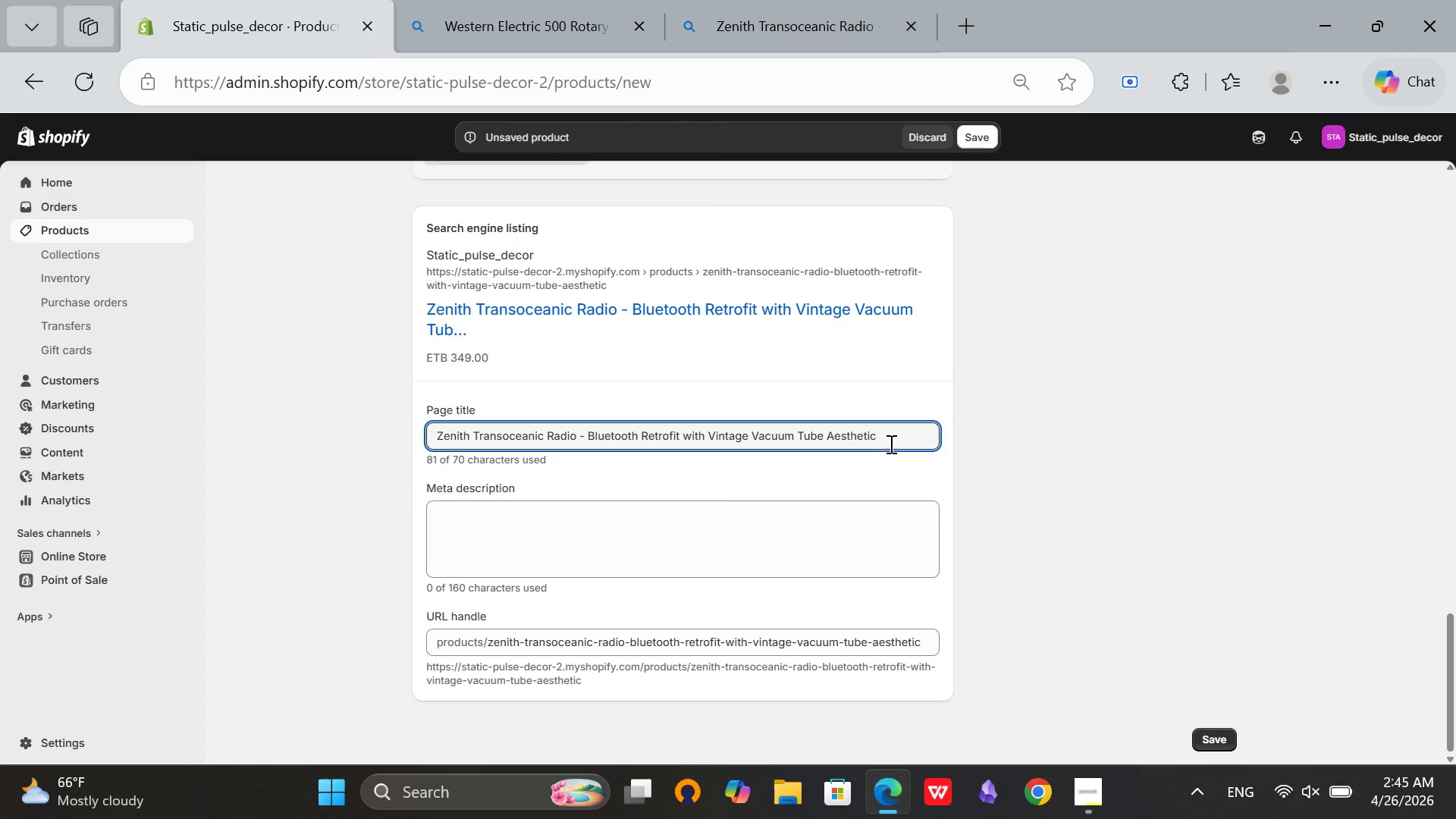 
left_click_drag(start_coordinate=[888, 441], to_coordinate=[752, 433])
 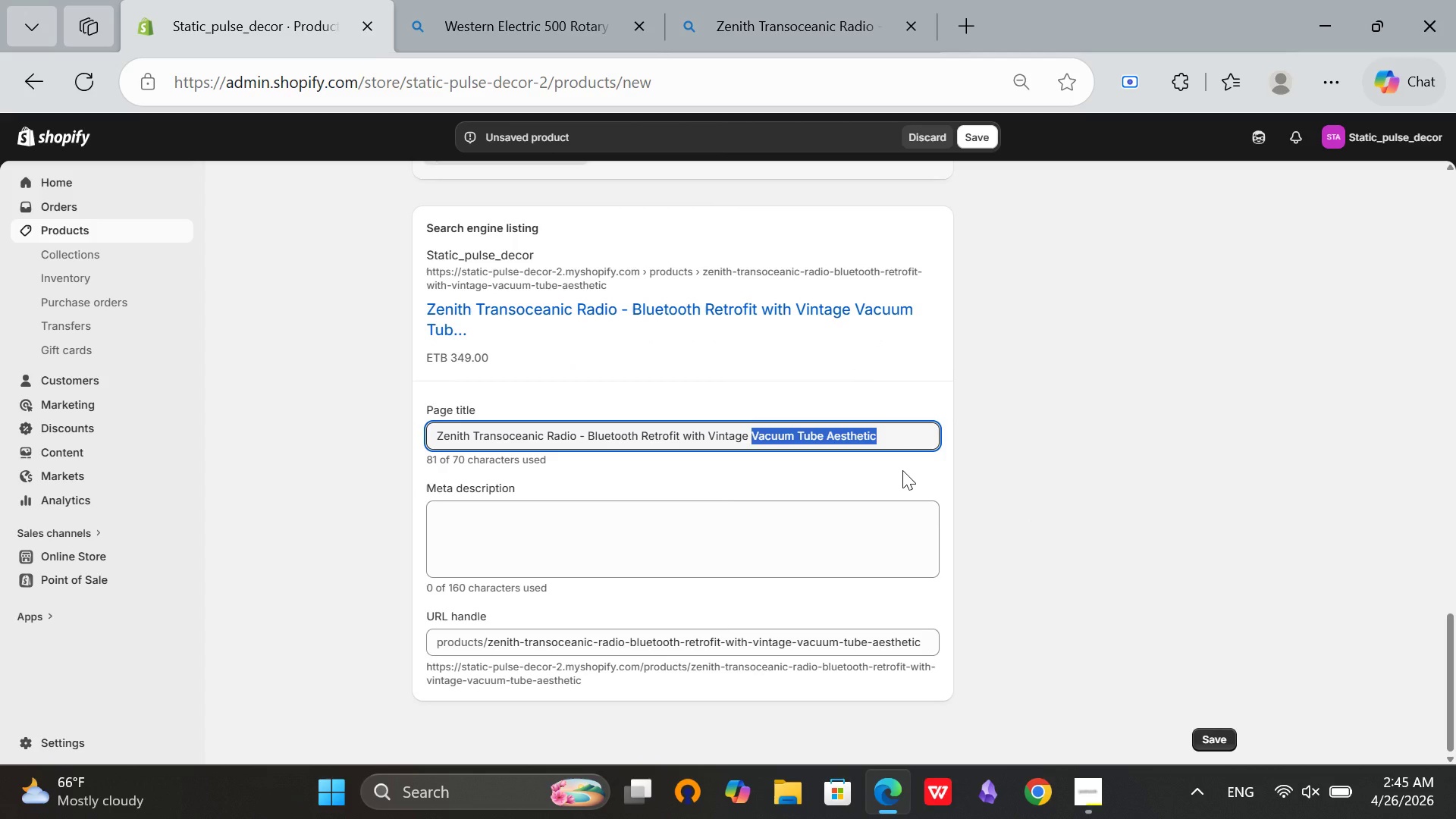 
key(Backspace)
 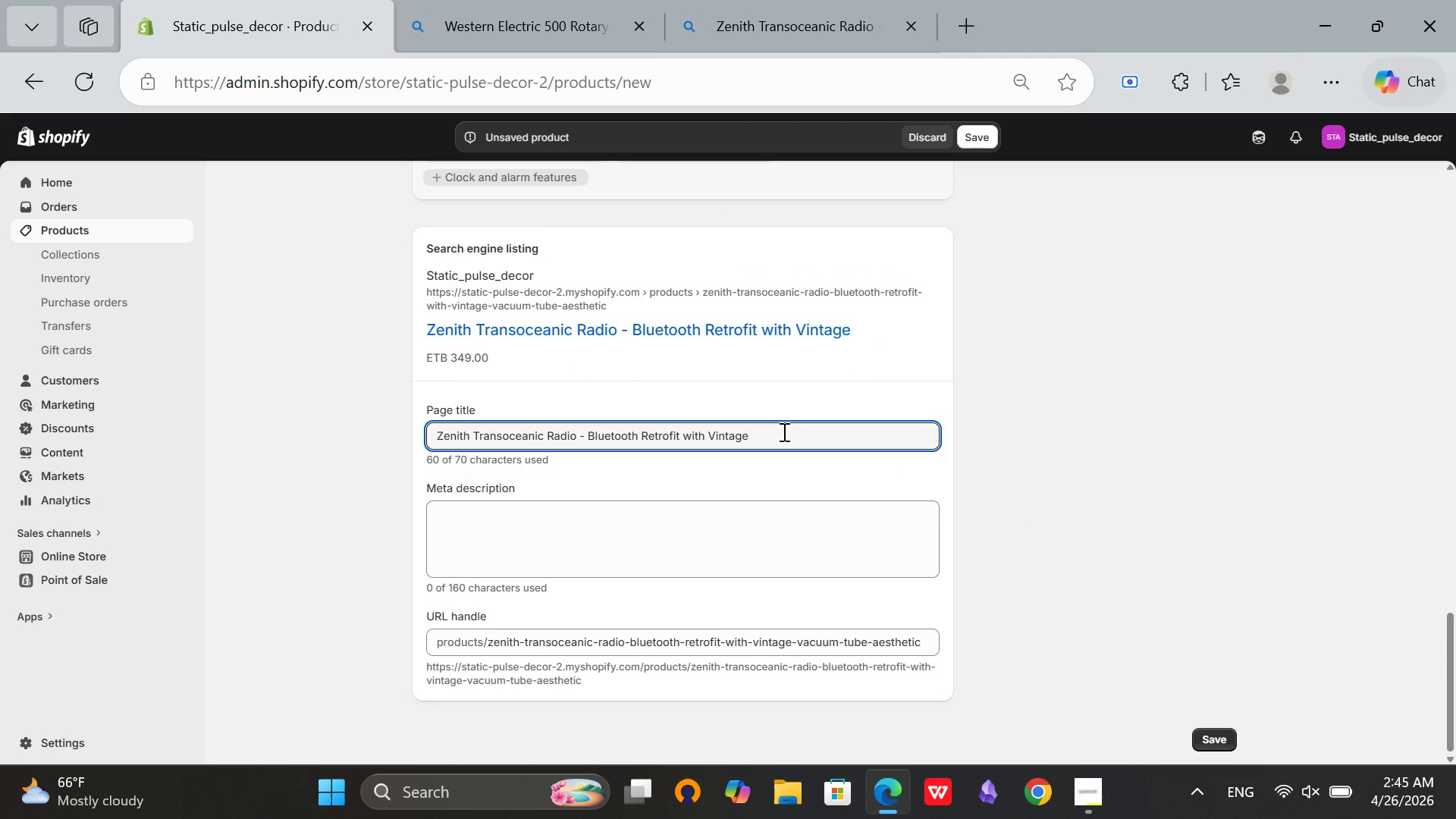 
key(Backspace)
 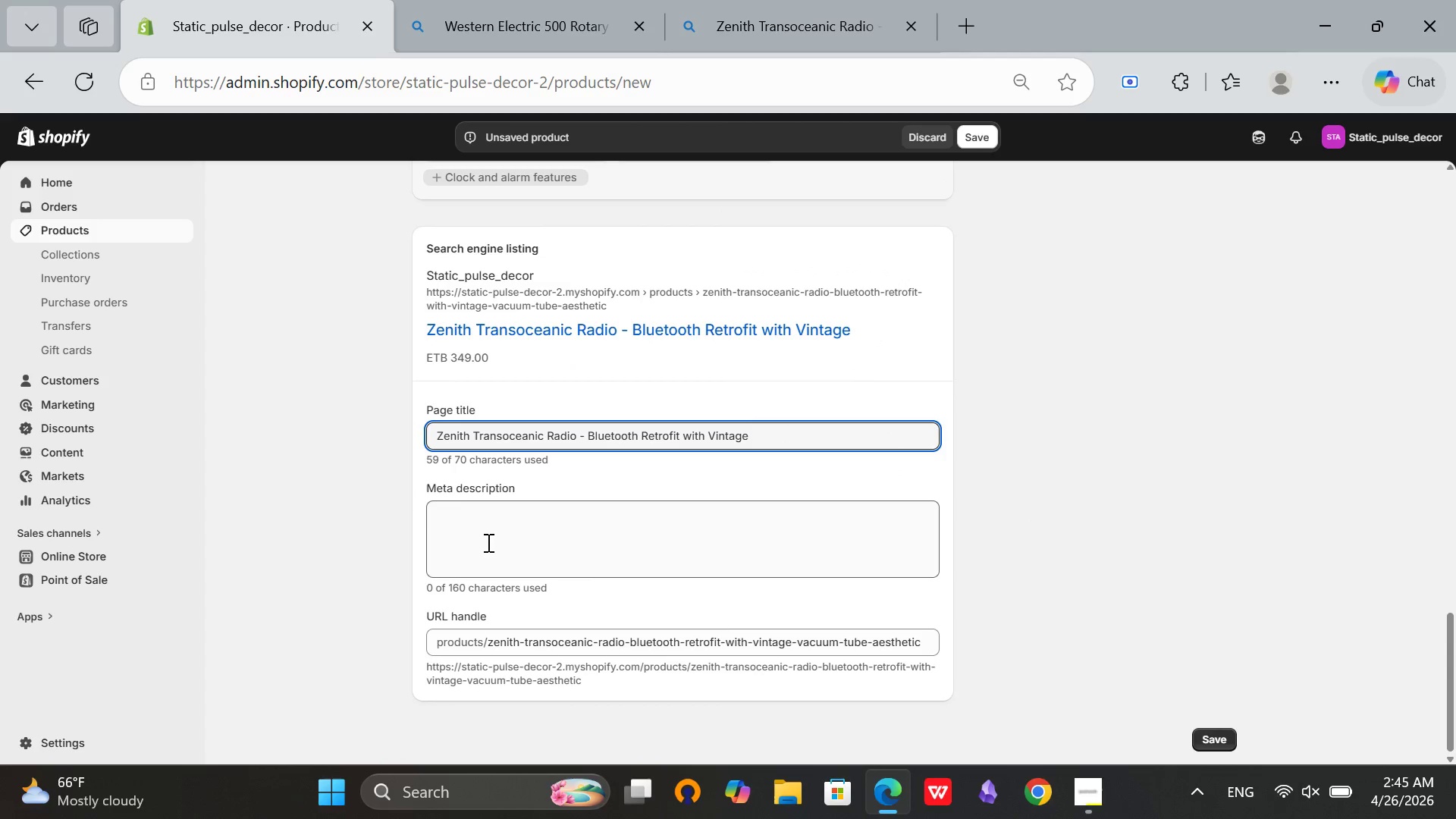 
left_click([486, 542])
 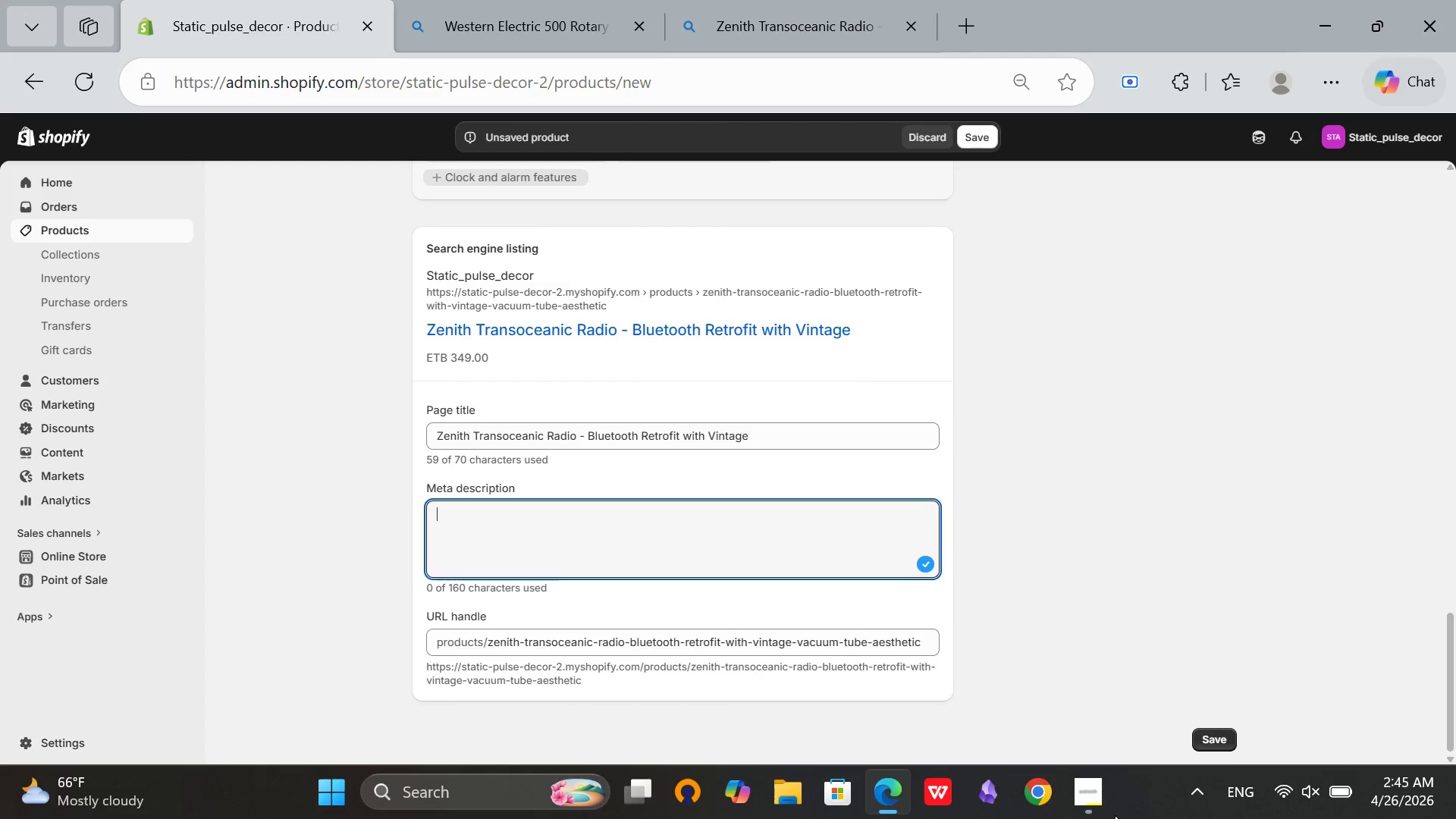 
left_click([1100, 805])
 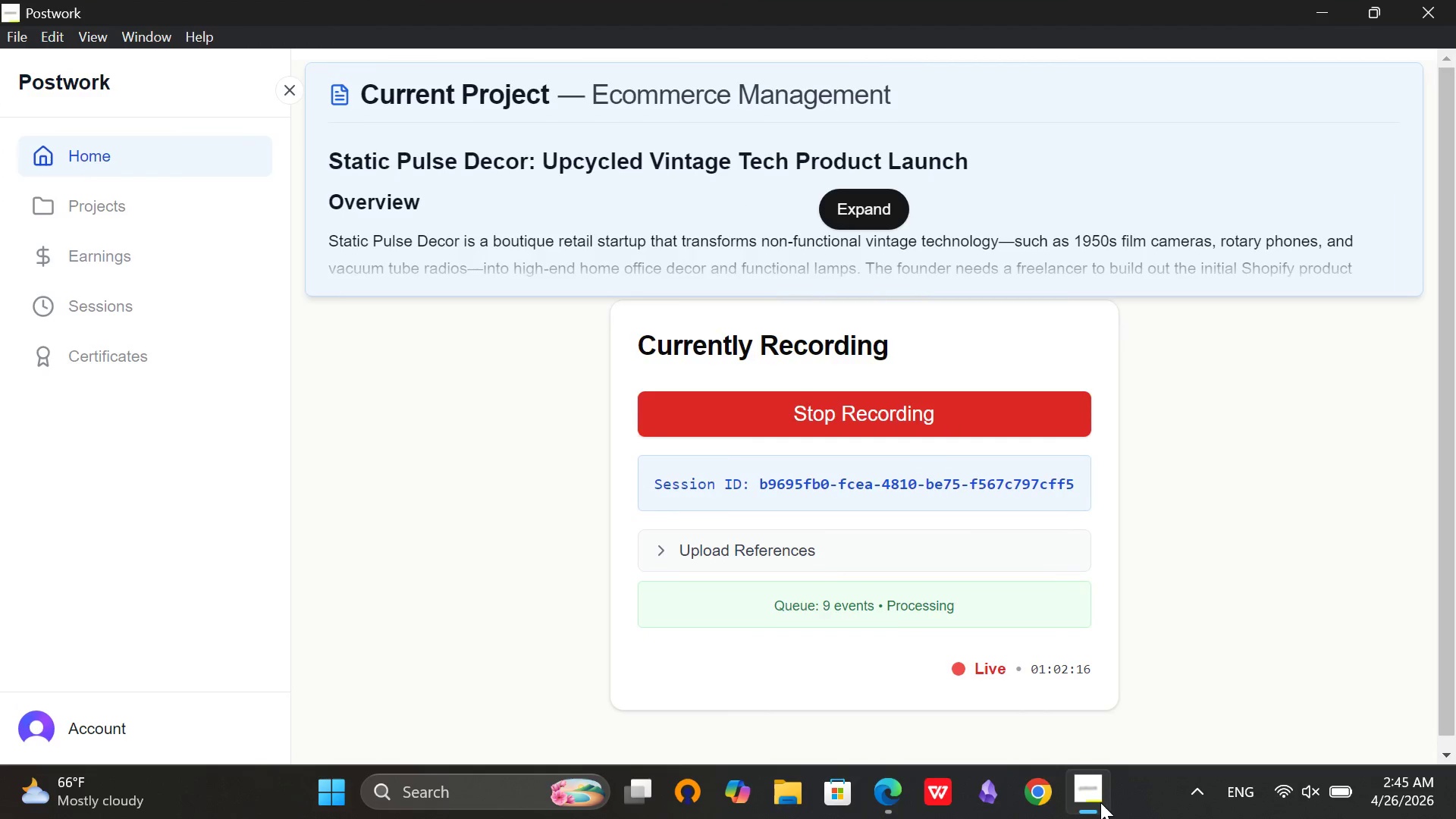 
left_click([1100, 802])
 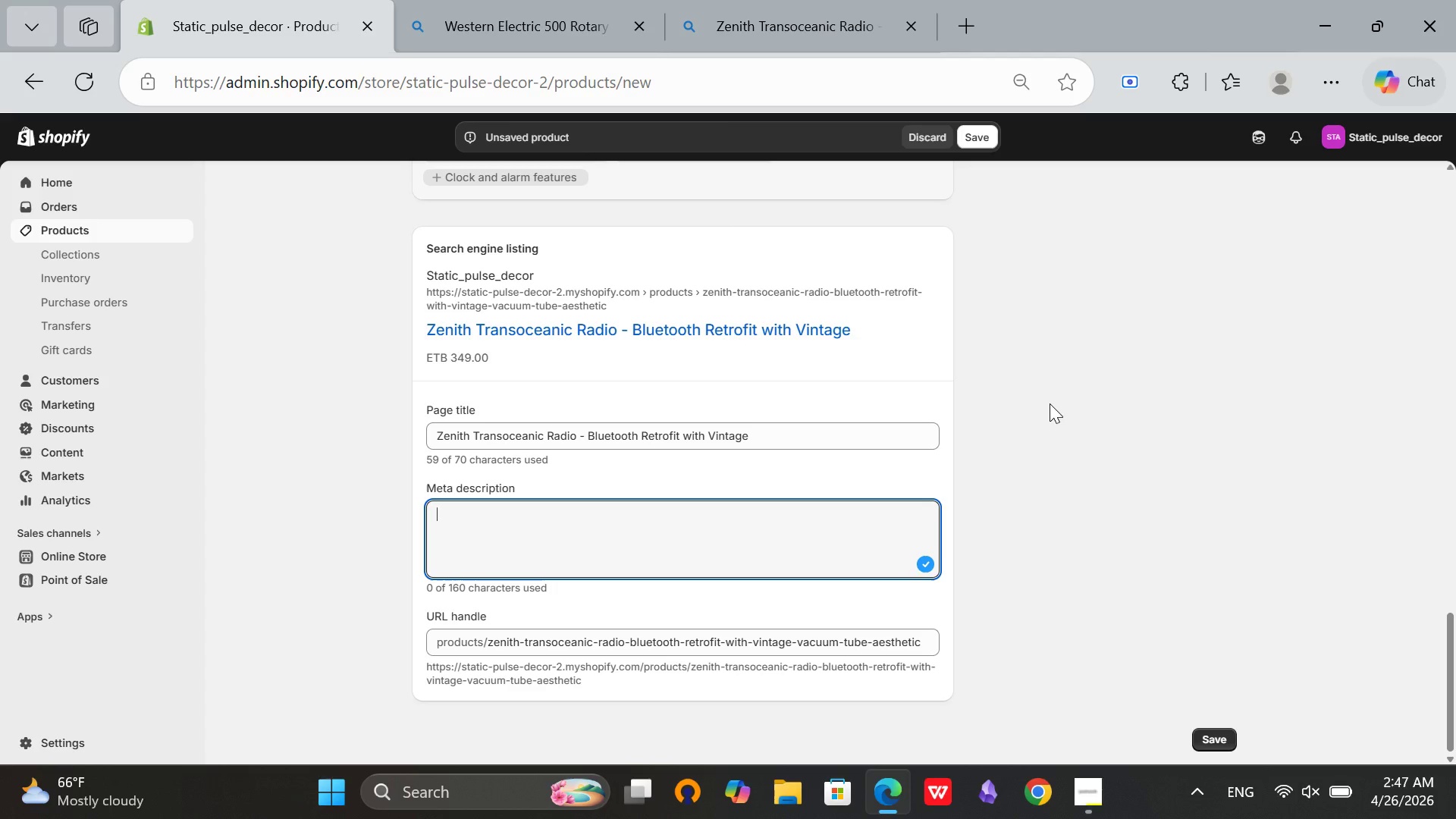 
wait(127.19)
 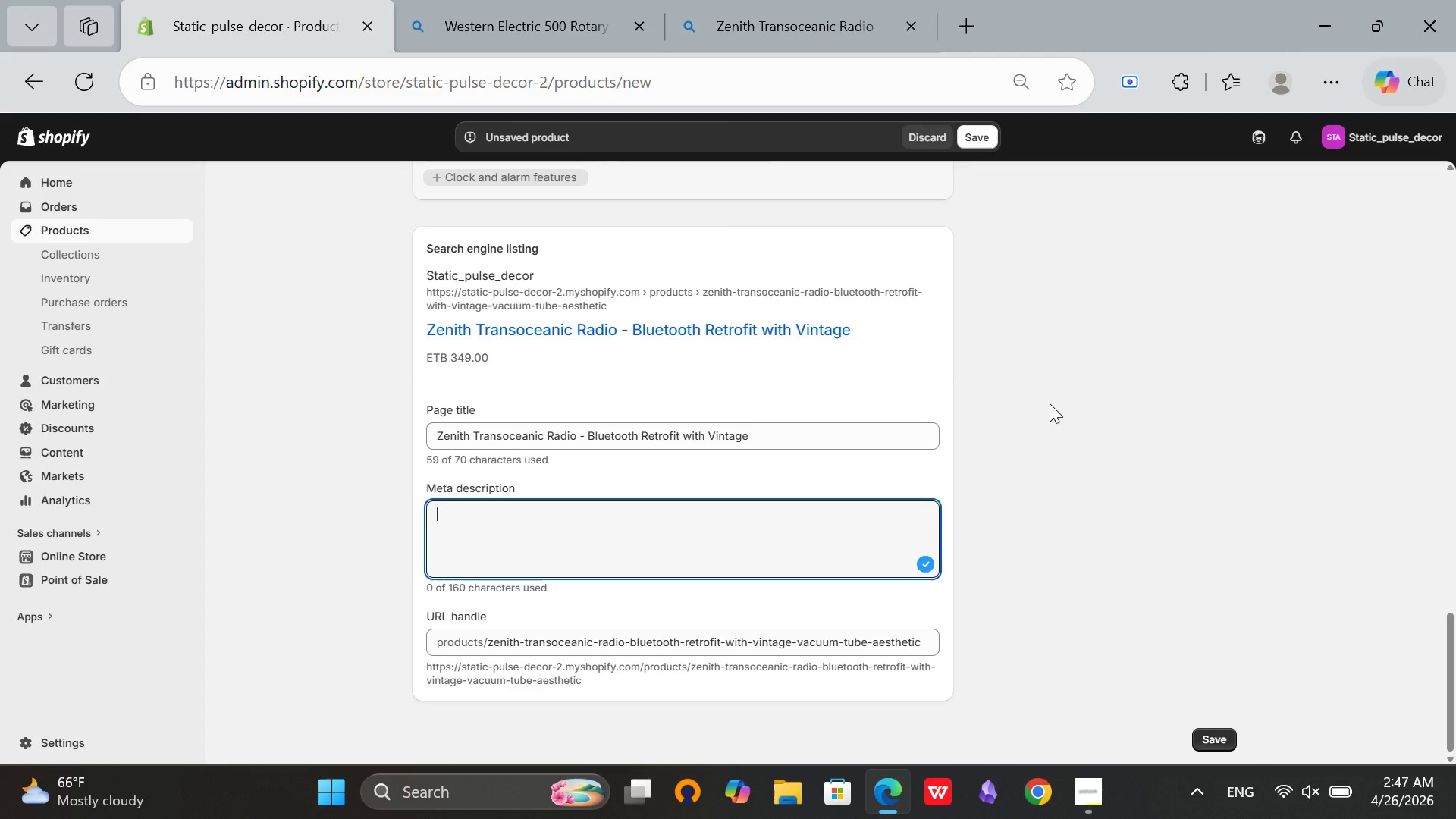 
scroll: coordinate [758, 459], scroll_direction: up, amount: 17.0
 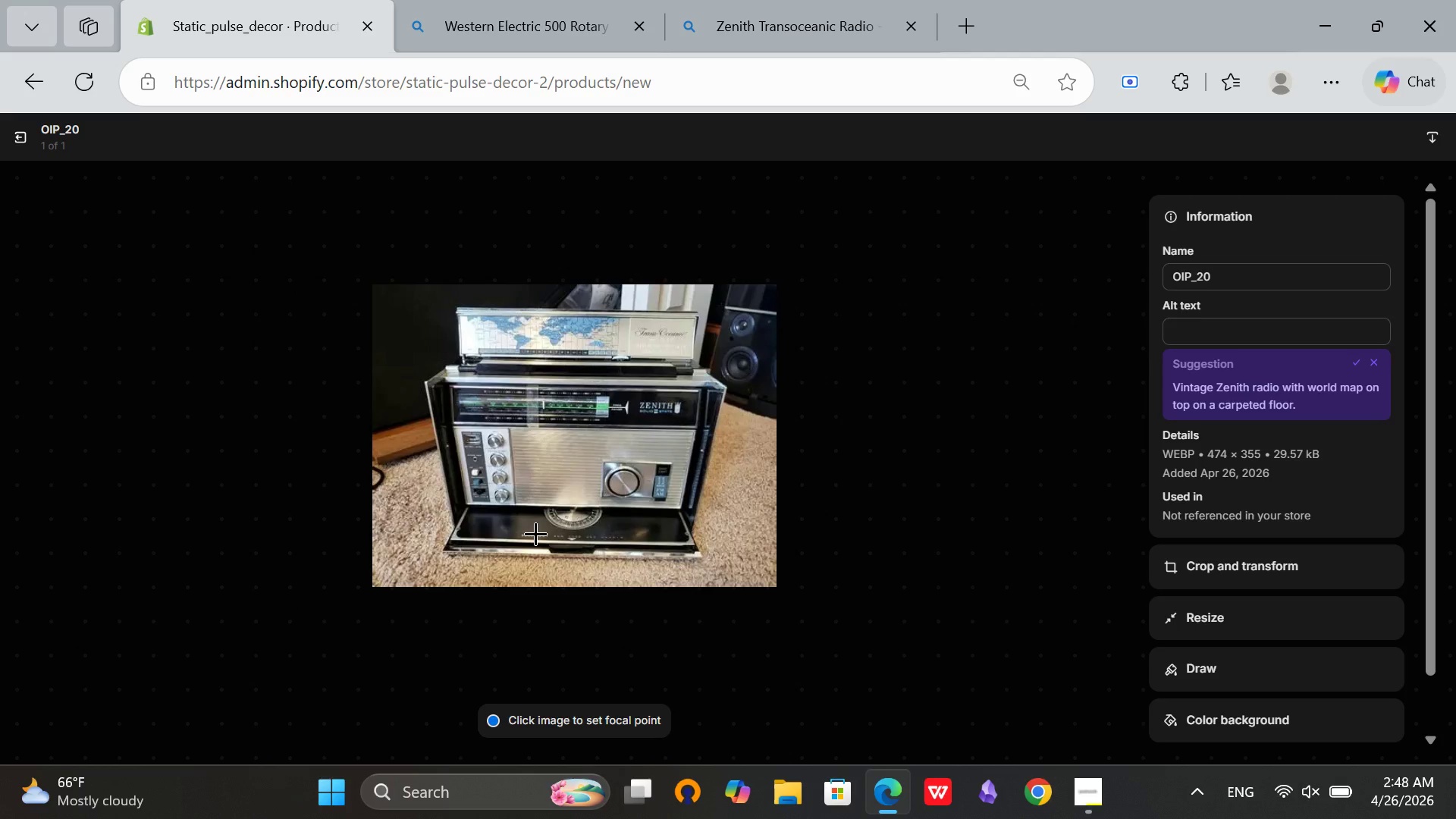 
wait(31.83)
 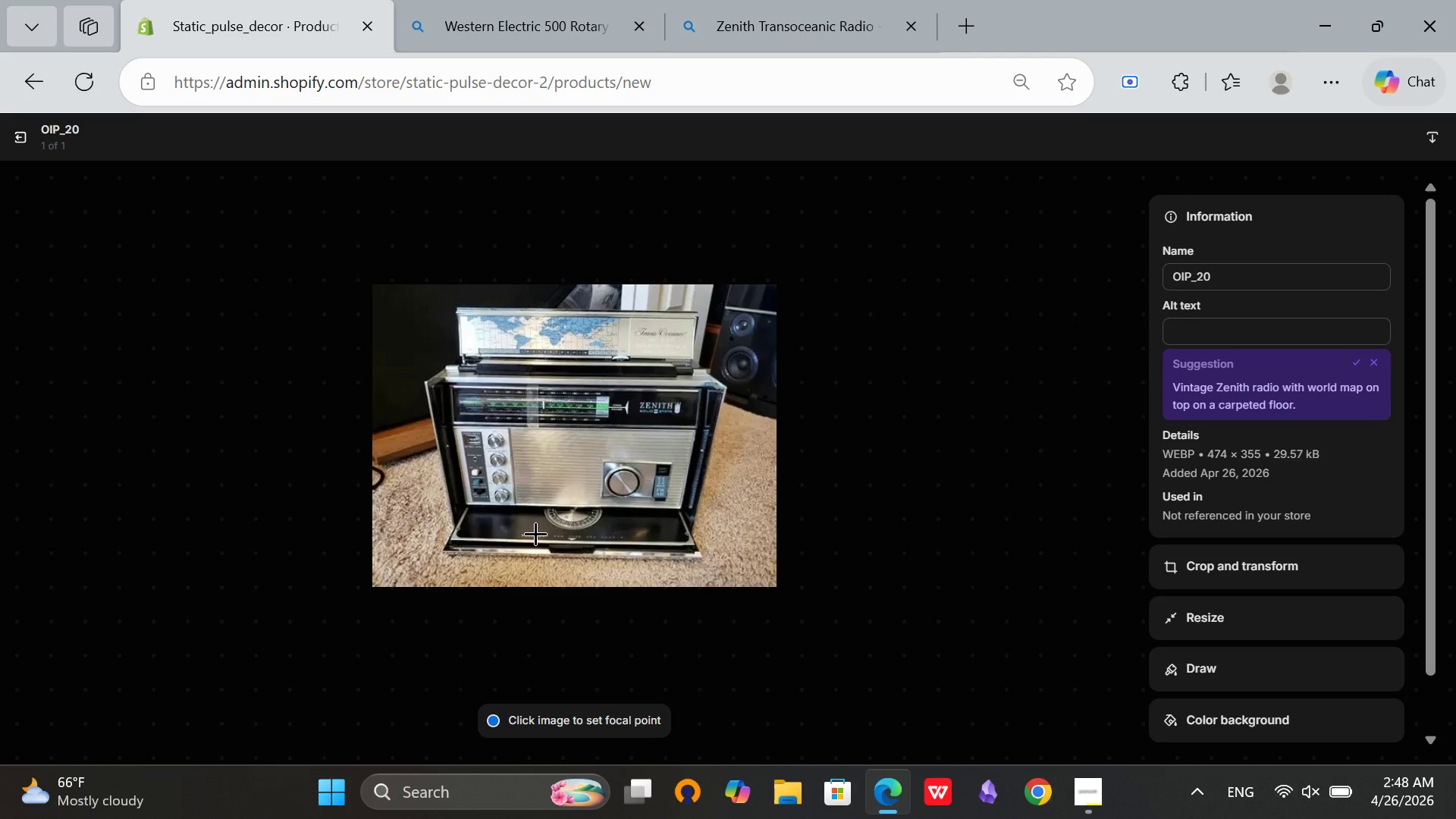 
left_click([1361, 366])
 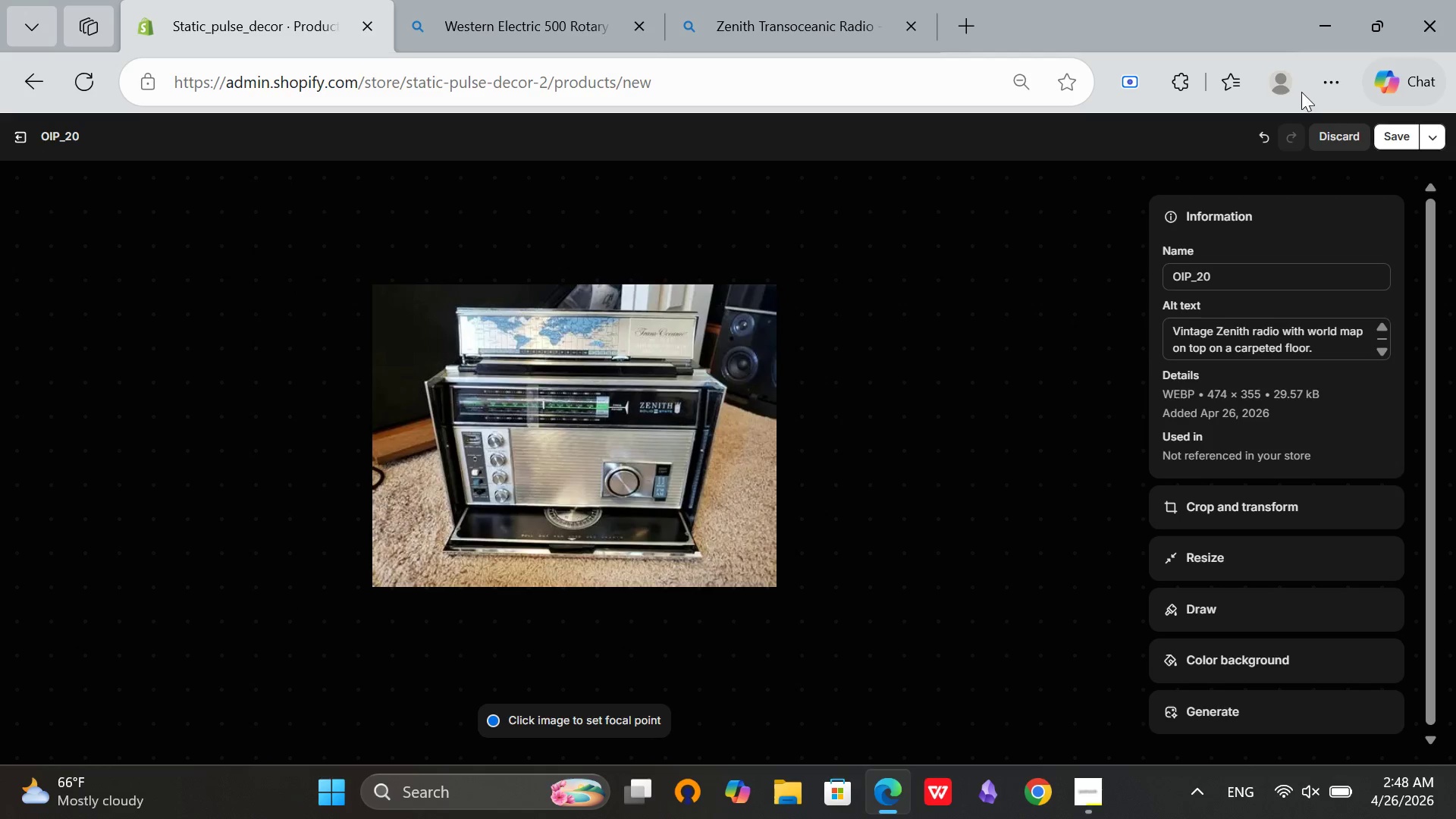 
left_click([1392, 130])
 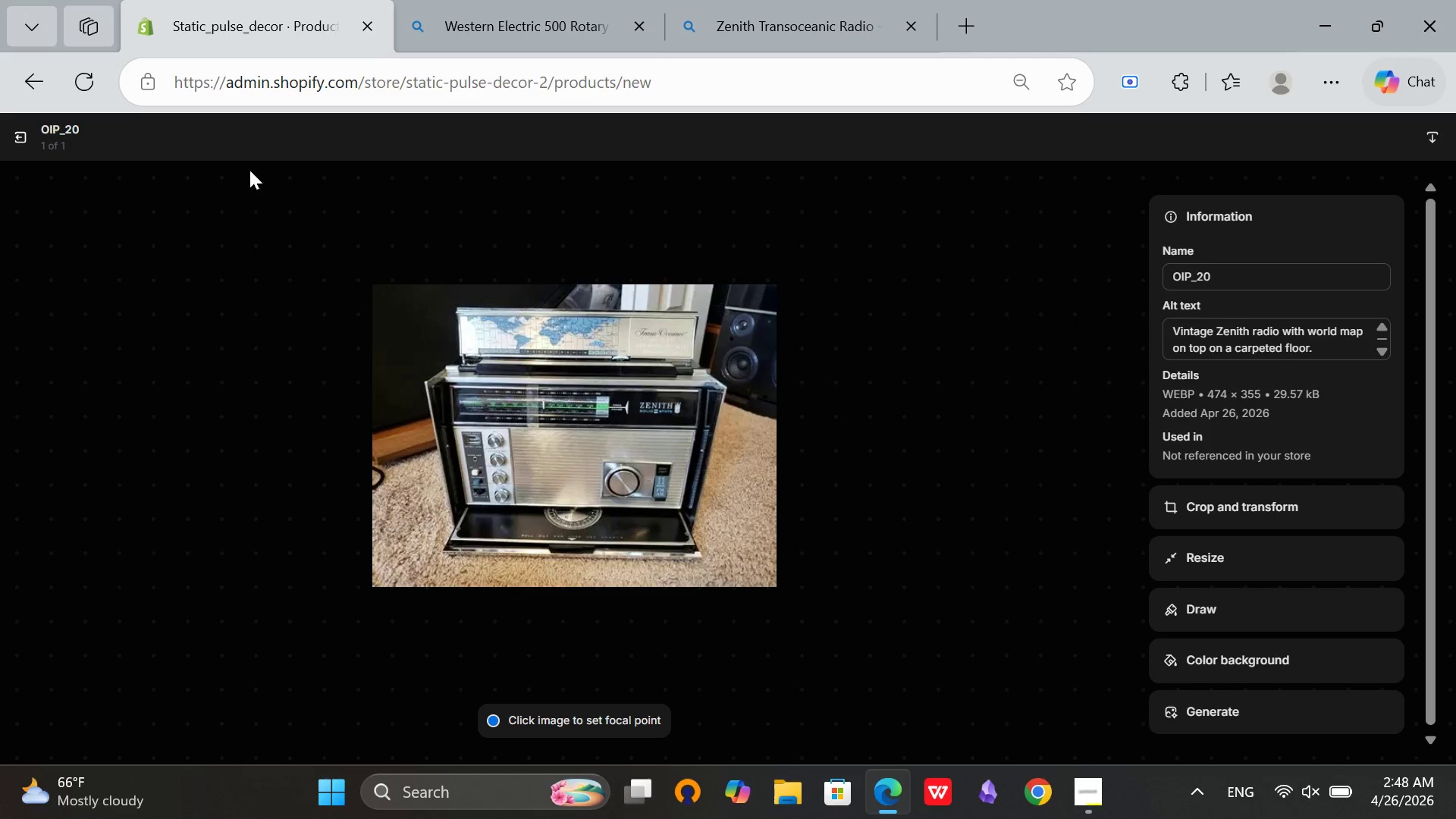 
left_click([11, 146])
 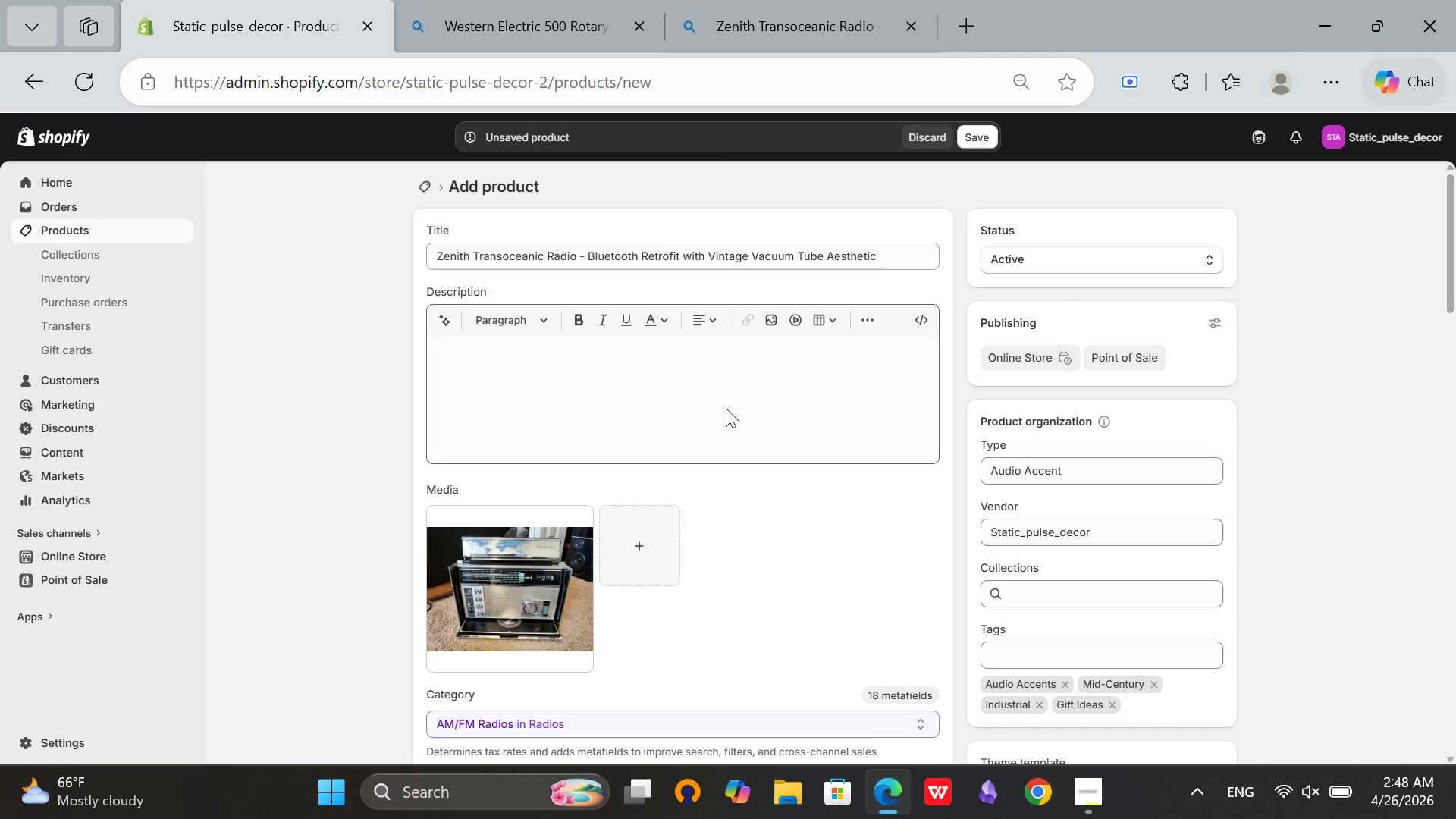 
scroll: coordinate [726, 408], scroll_direction: down, amount: 1.0
 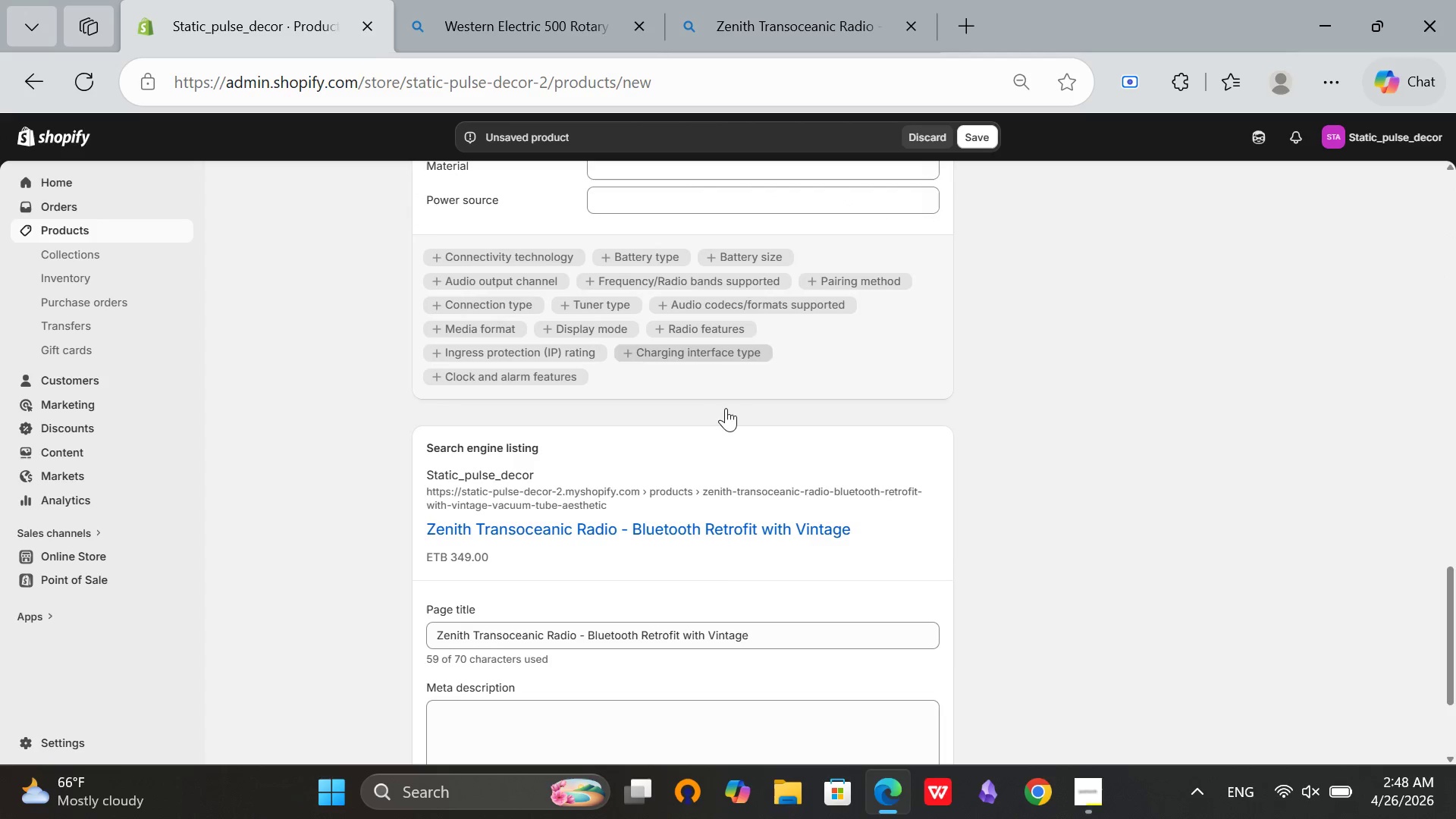 
scroll: coordinate [713, 463], scroll_direction: up, amount: 22.0
 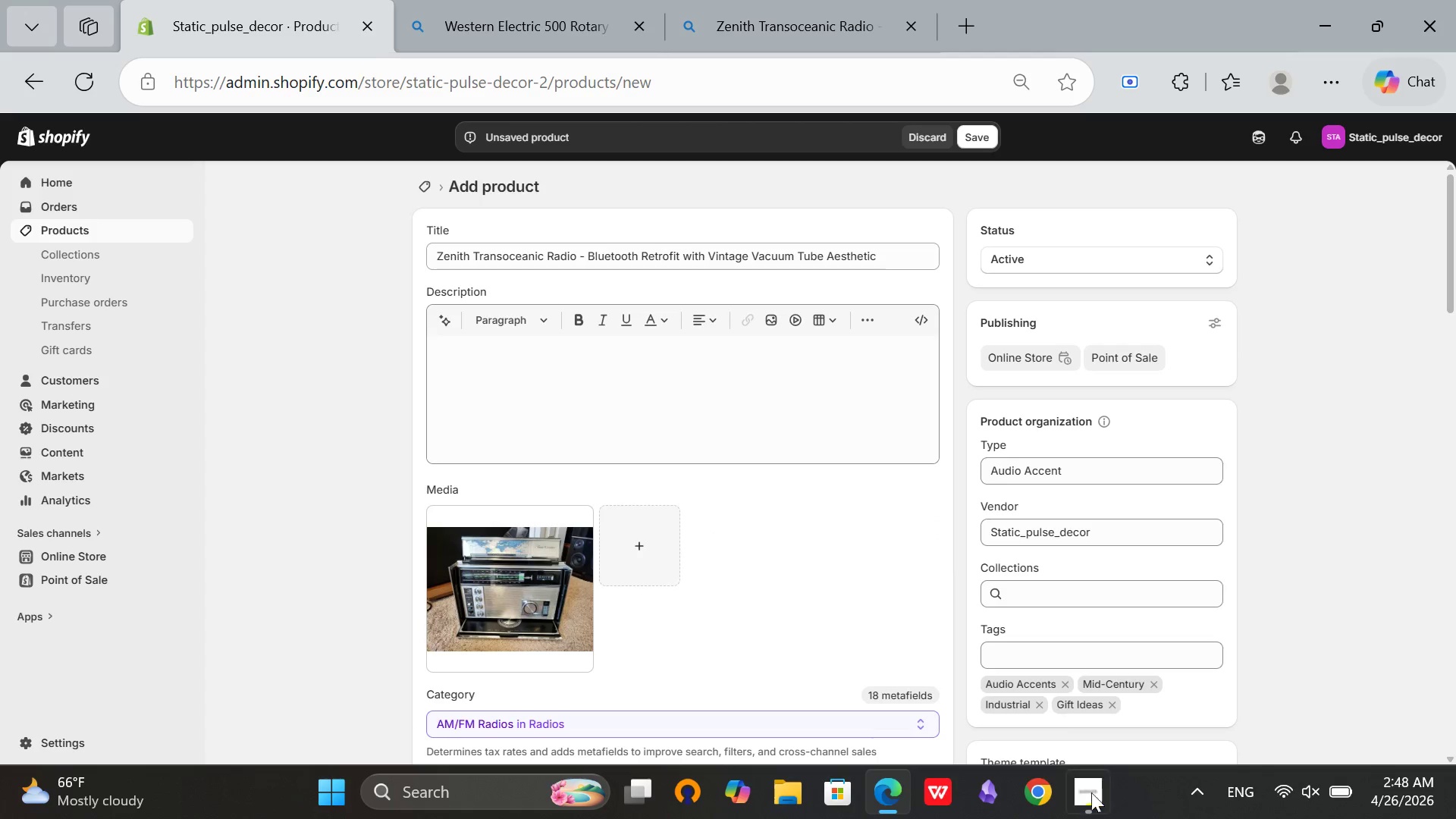 
left_click([1084, 791])